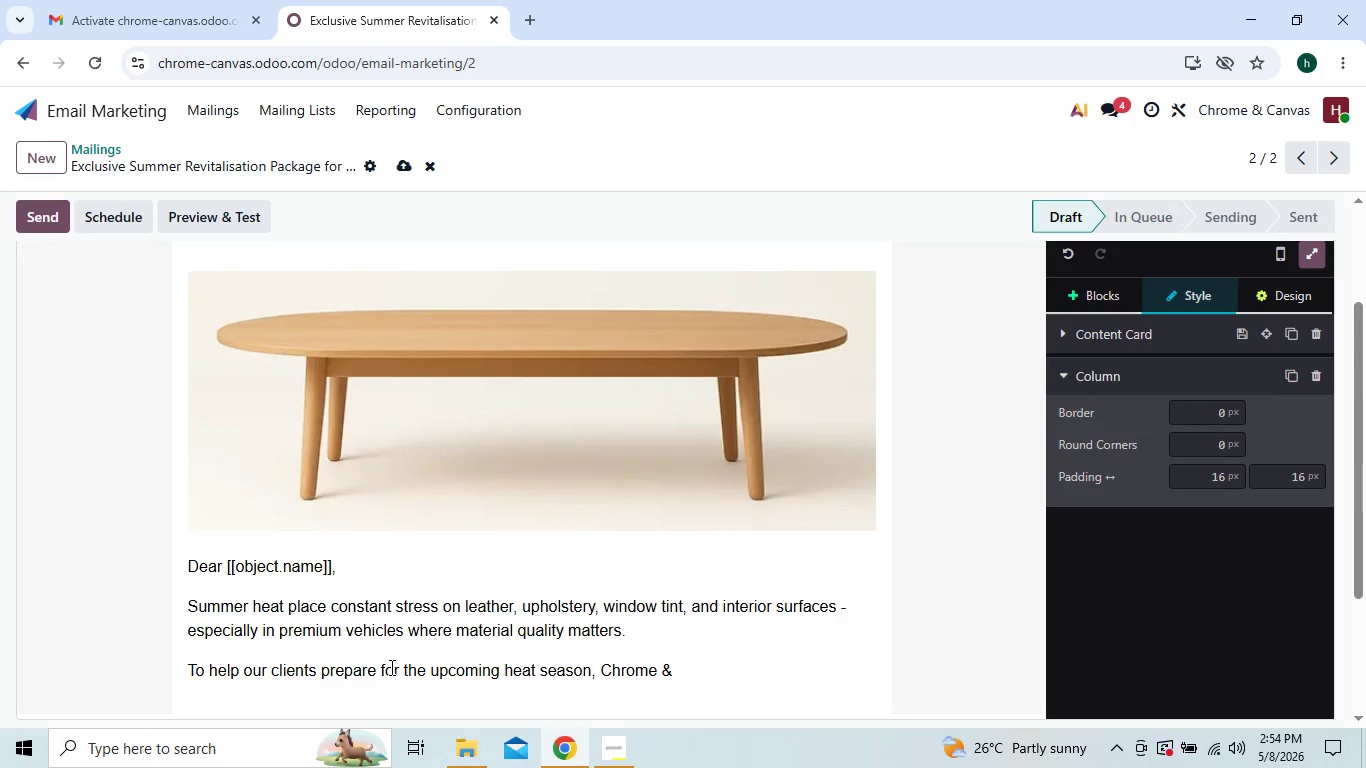 
type(CA)
key(Backspace)
type(anvas Specialist Service has )
 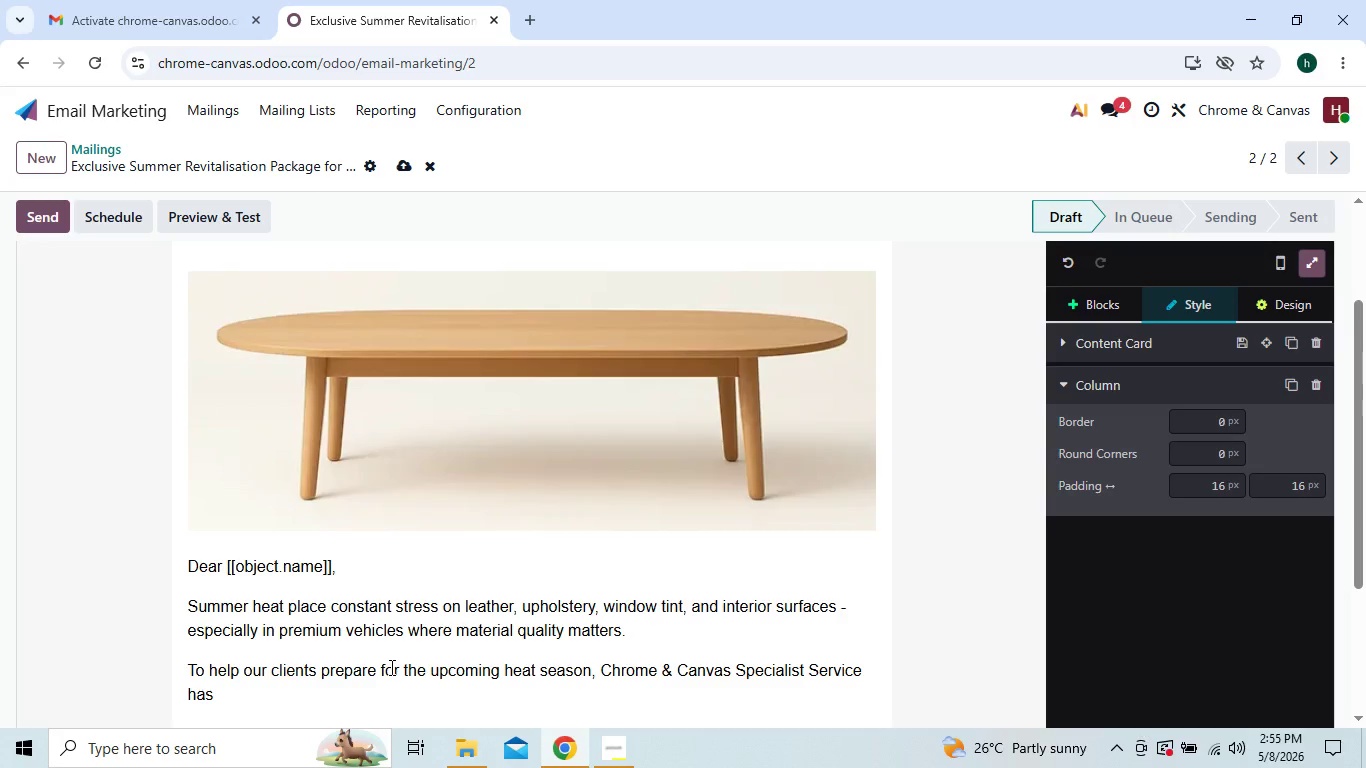 
type(season)
 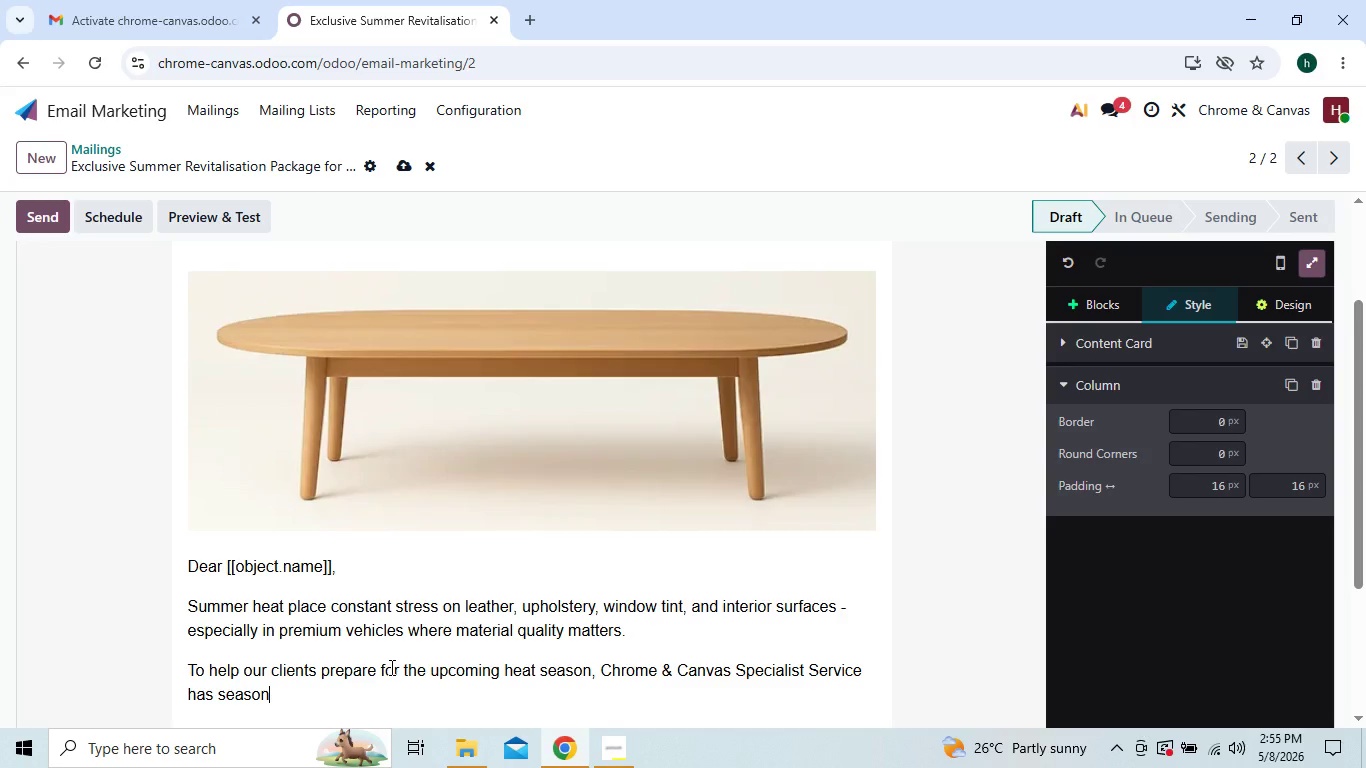 
wait(7.39)
 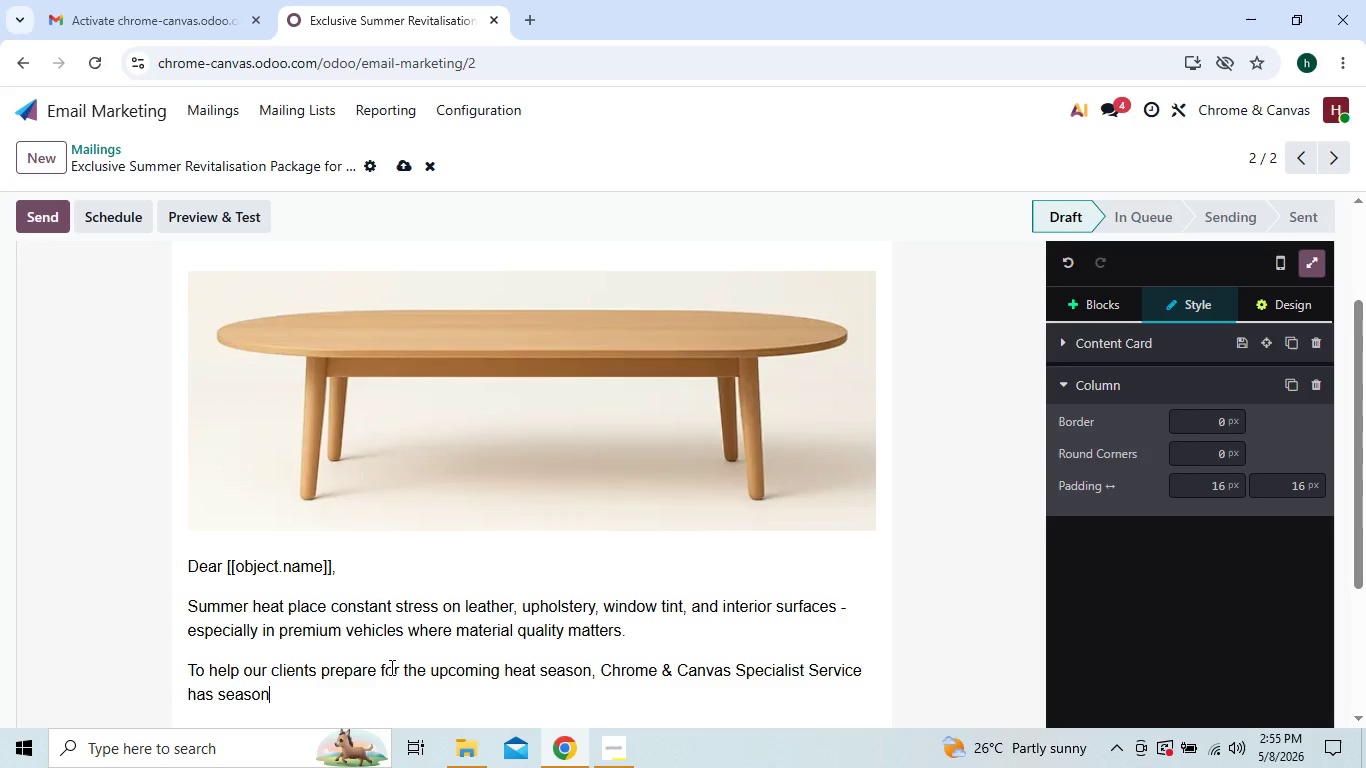 
key(Backspace)
key(Backspace)
key(Backspace)
key(Backspace)
key(Backspace)
key(Backspace)
type(created a limited a limited )
 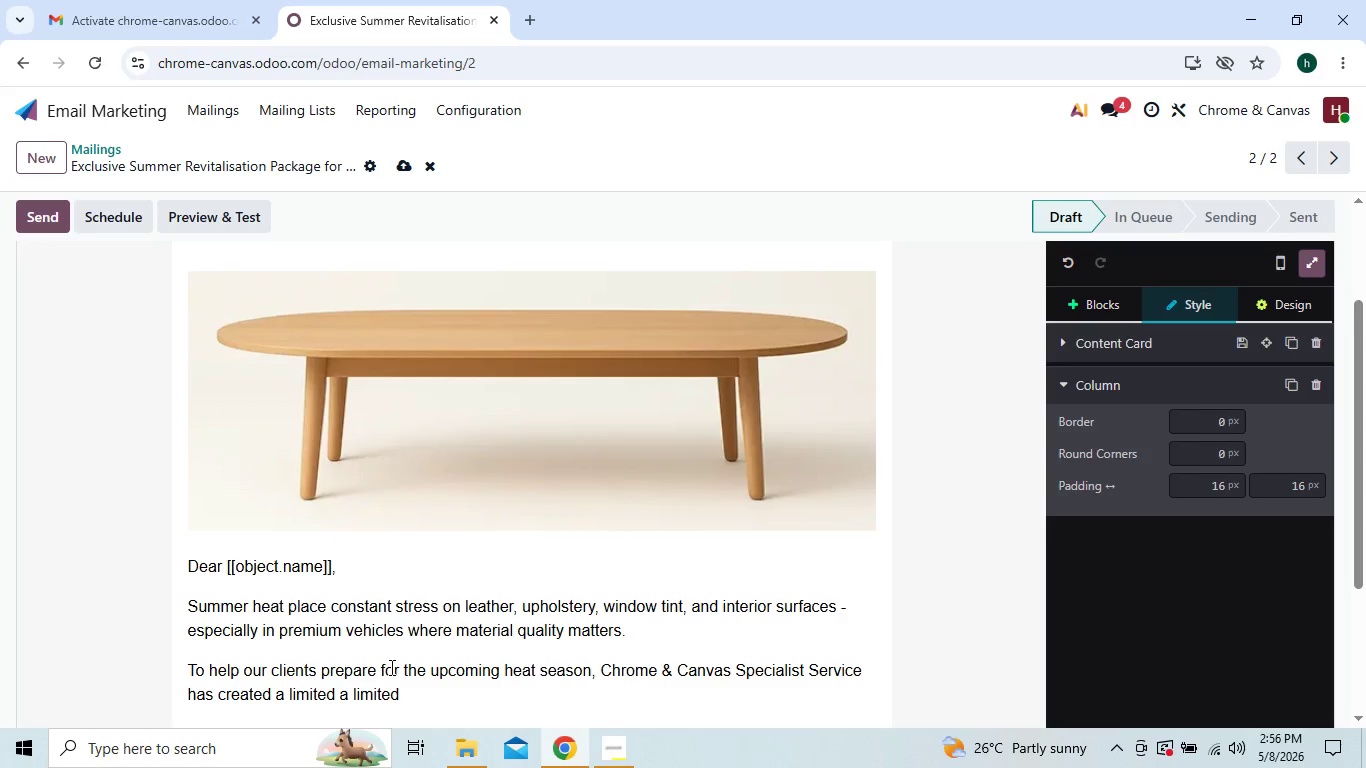 
key(Backspace)
 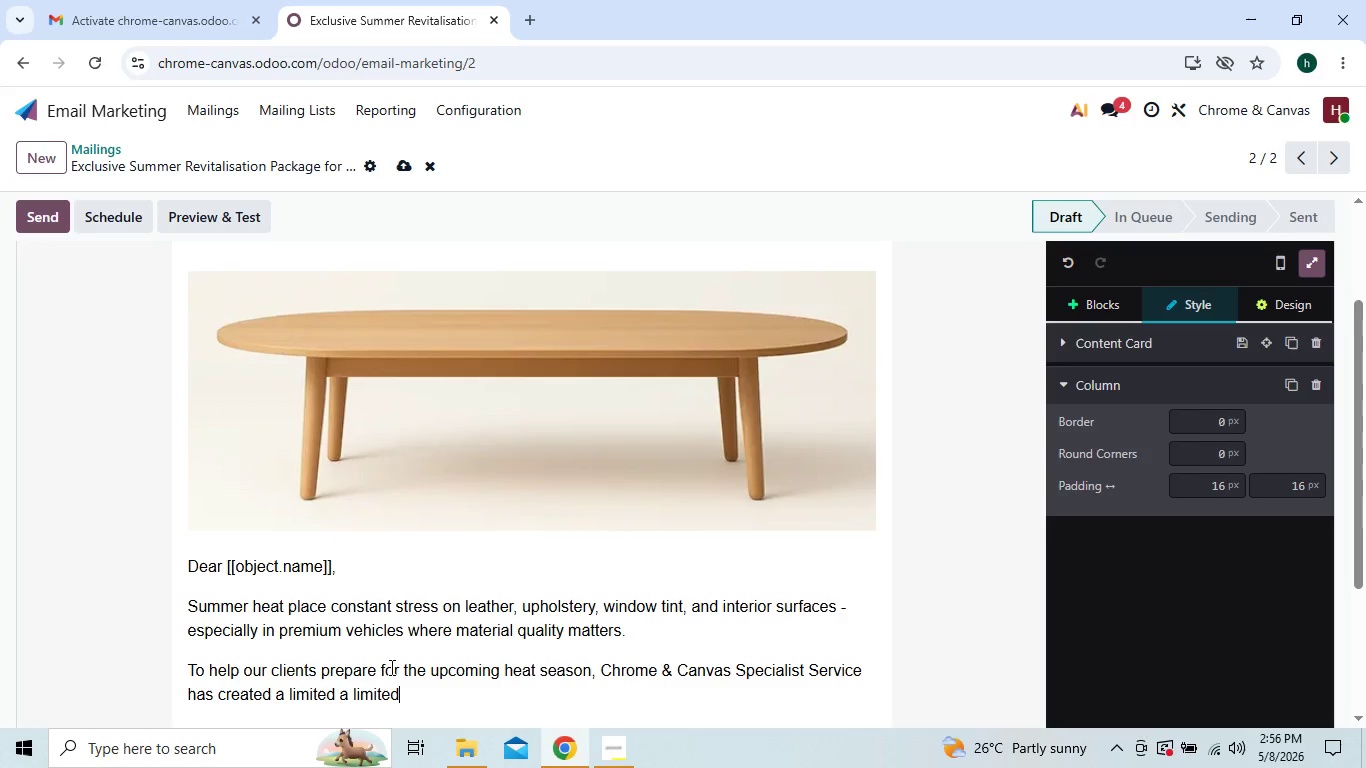 
key(Minus)
 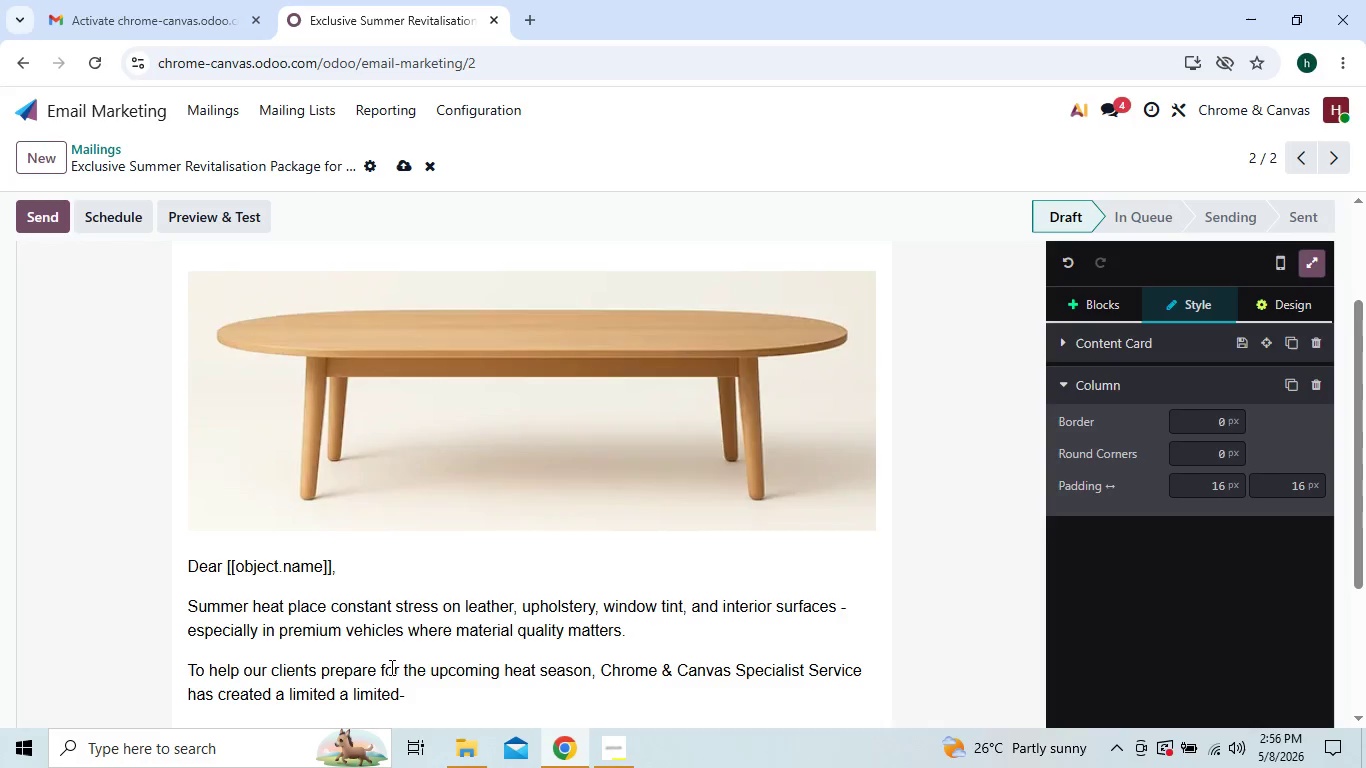 
type(time:)
 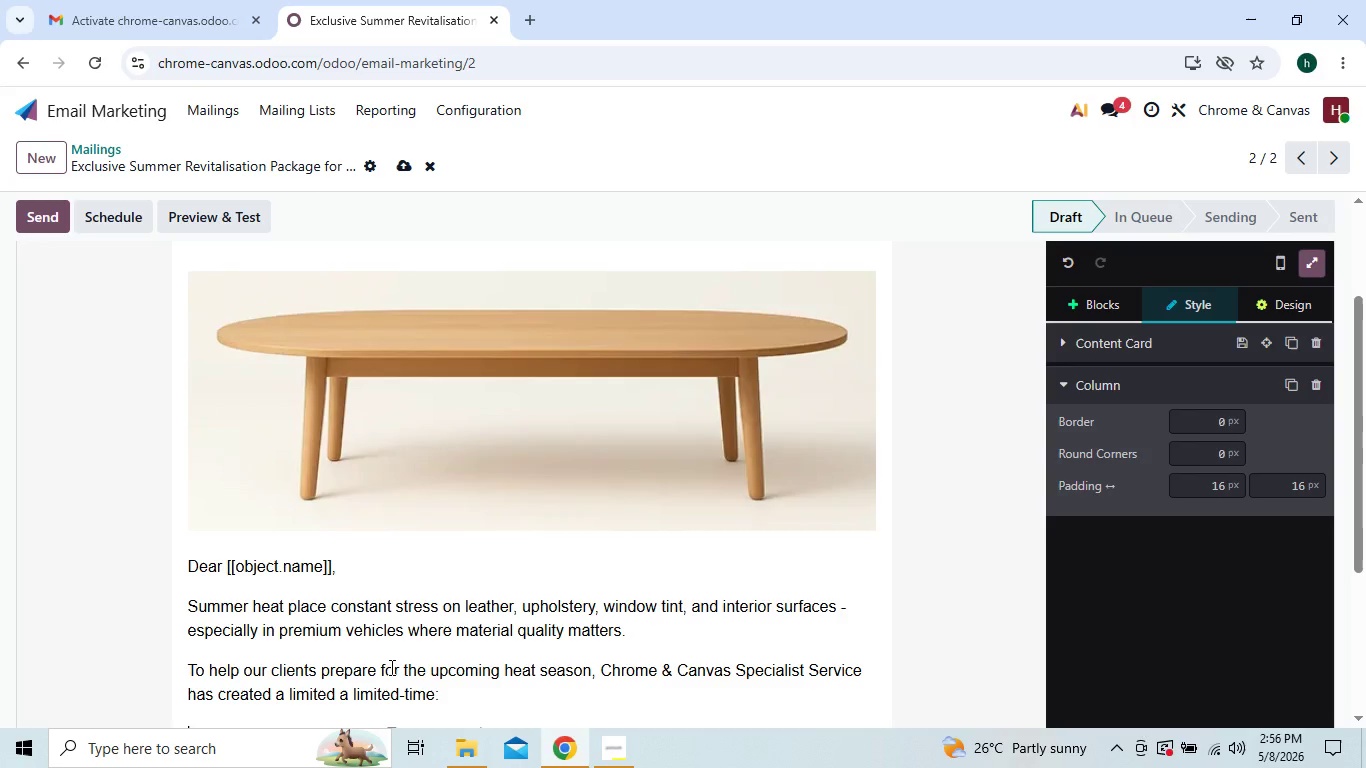 
 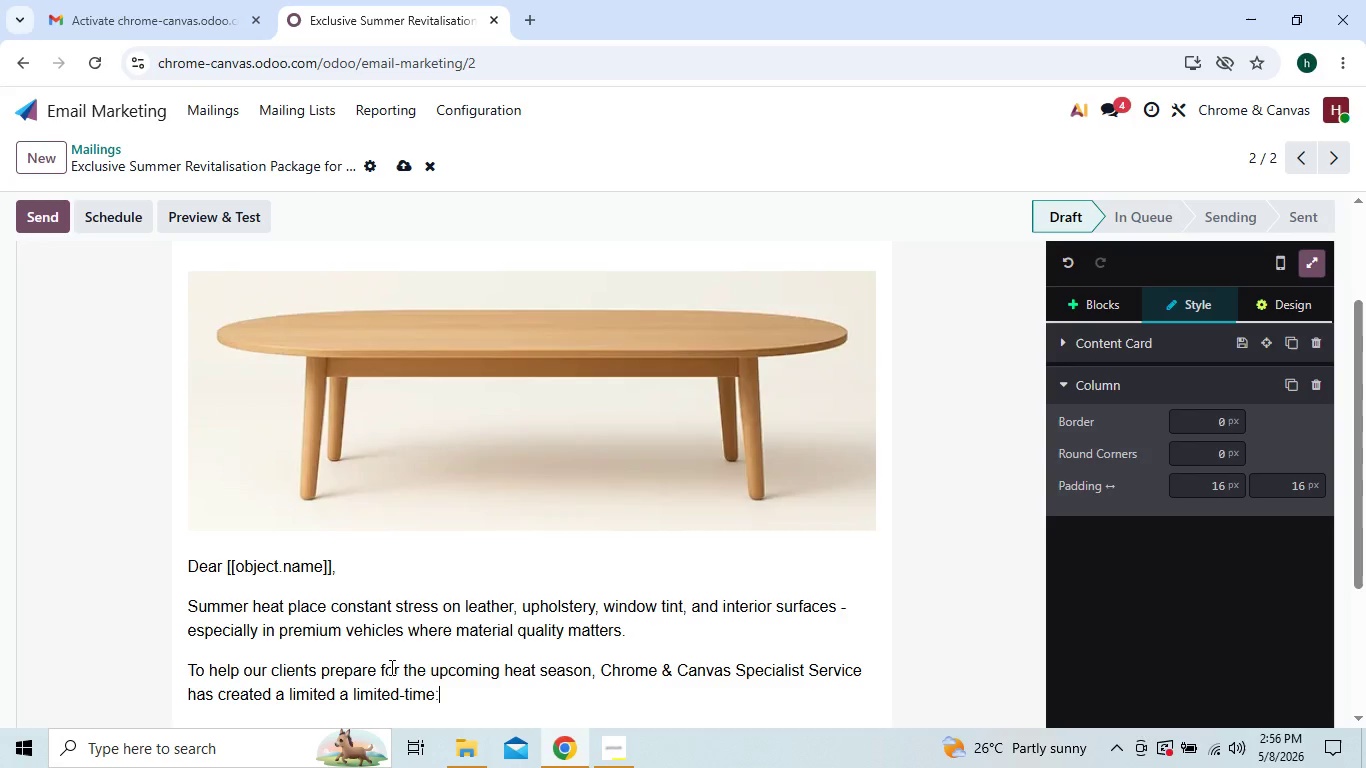 
key(Enter)
 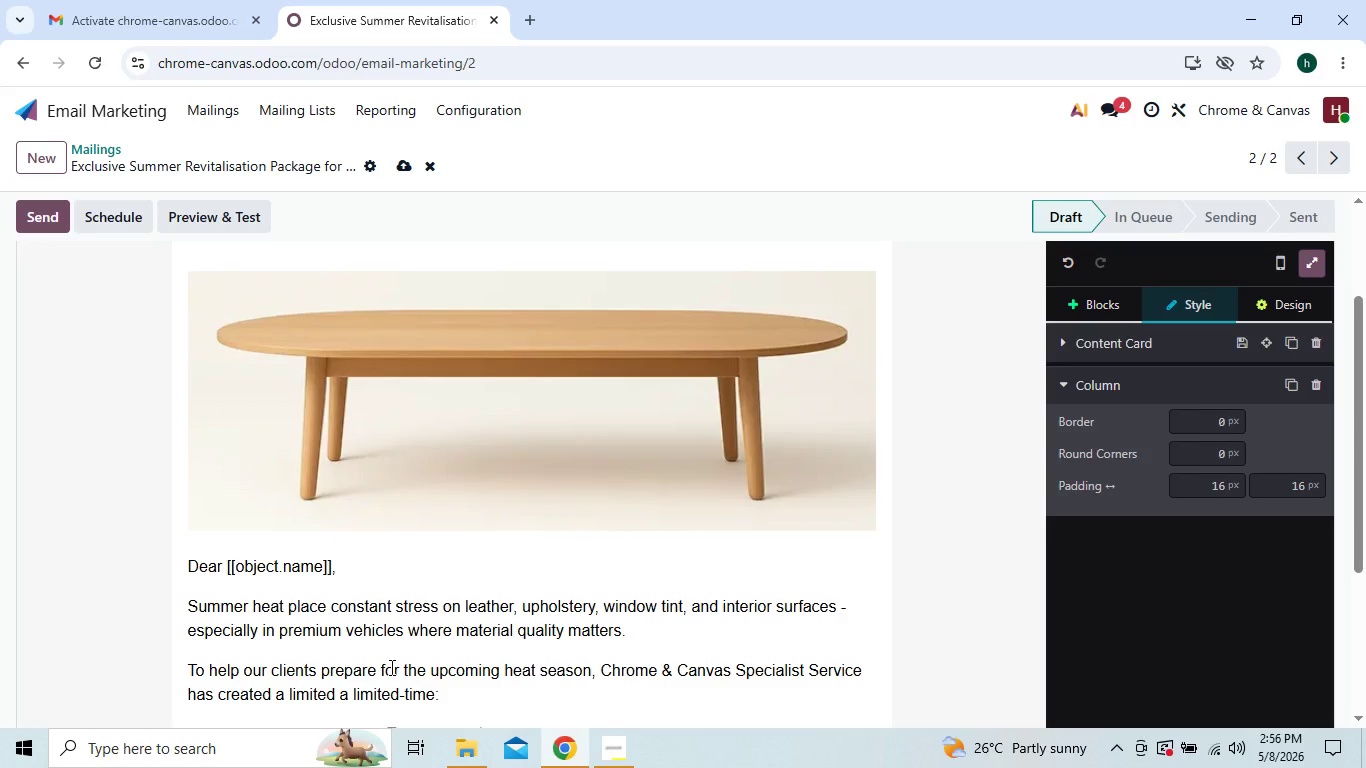 
mouse_move([436, 599])
 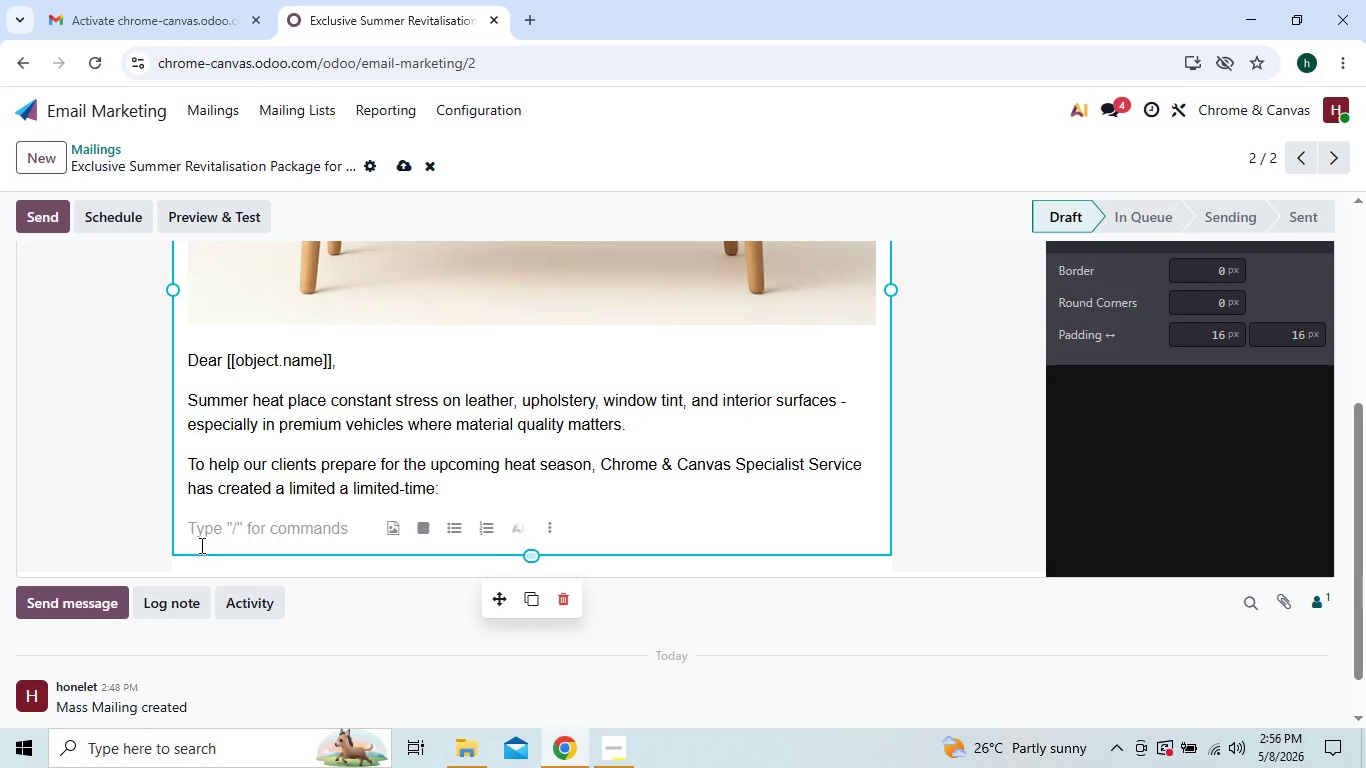 
left_click([199, 532])
 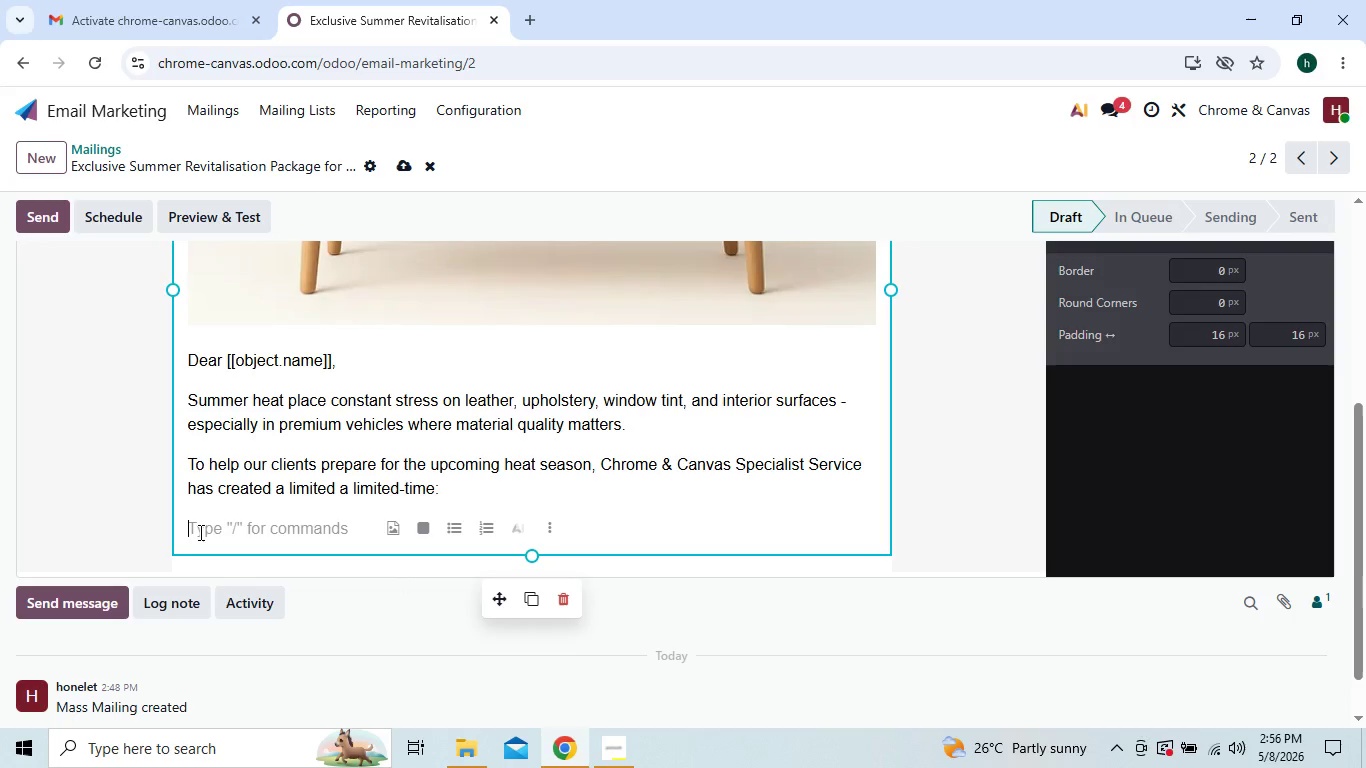 
type(To help our clin)
key(Backspace)
type(ents prepare for the upcoming heat season, Chro)
 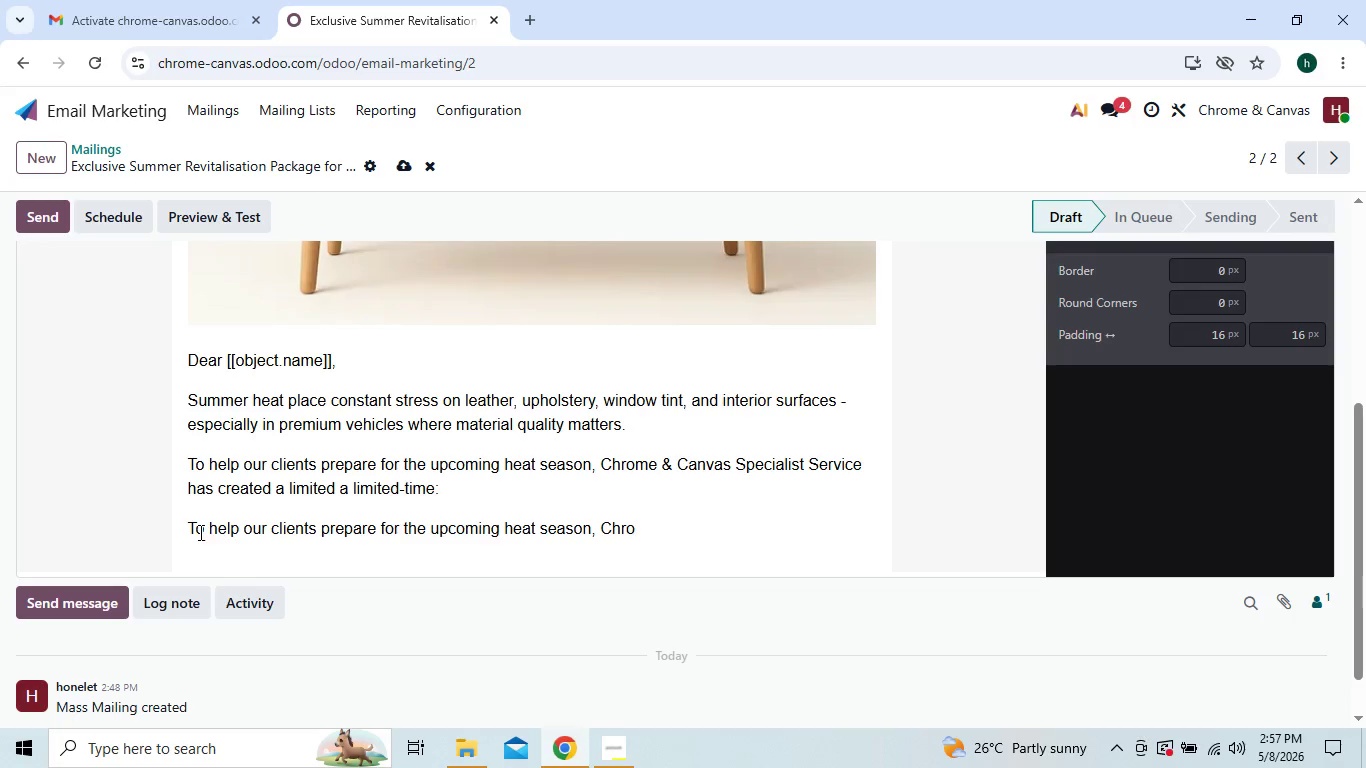 
type(me & )
 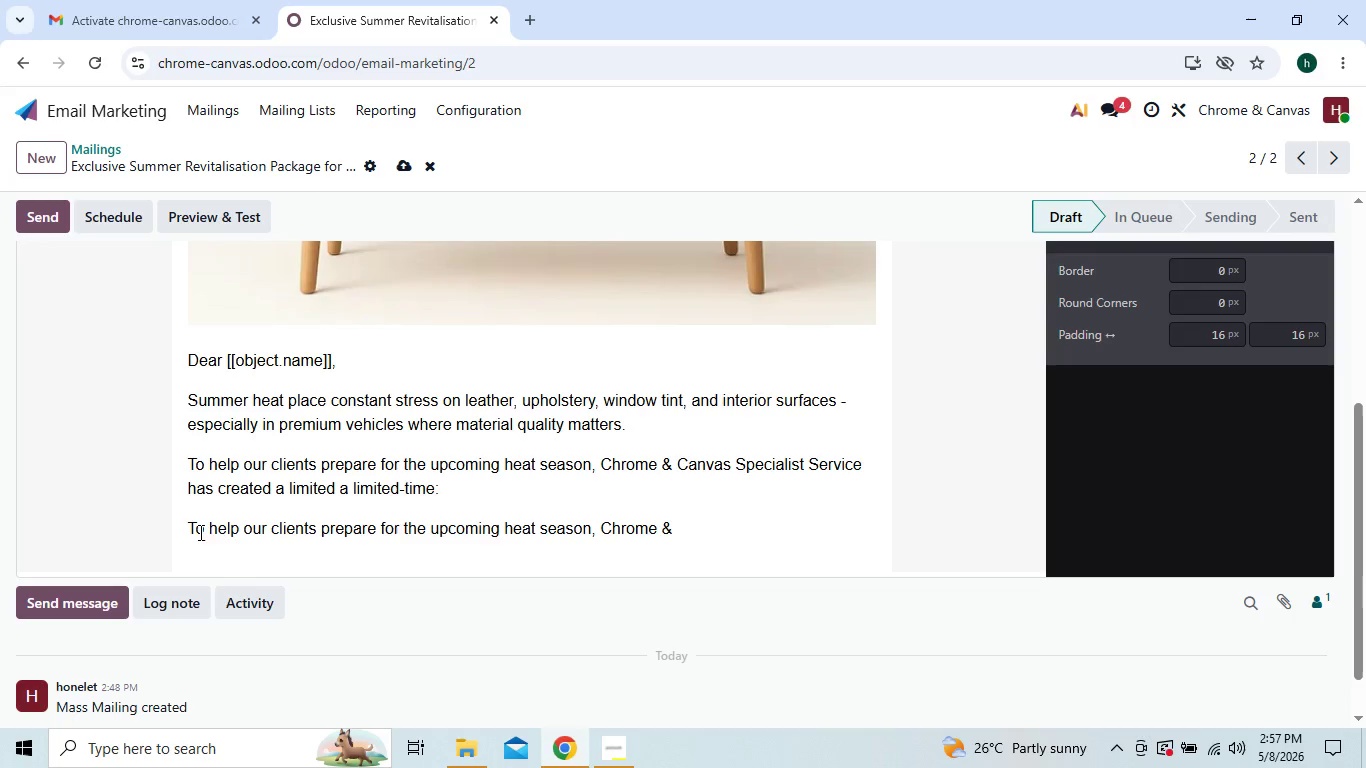 
type(Canvas Spec)
 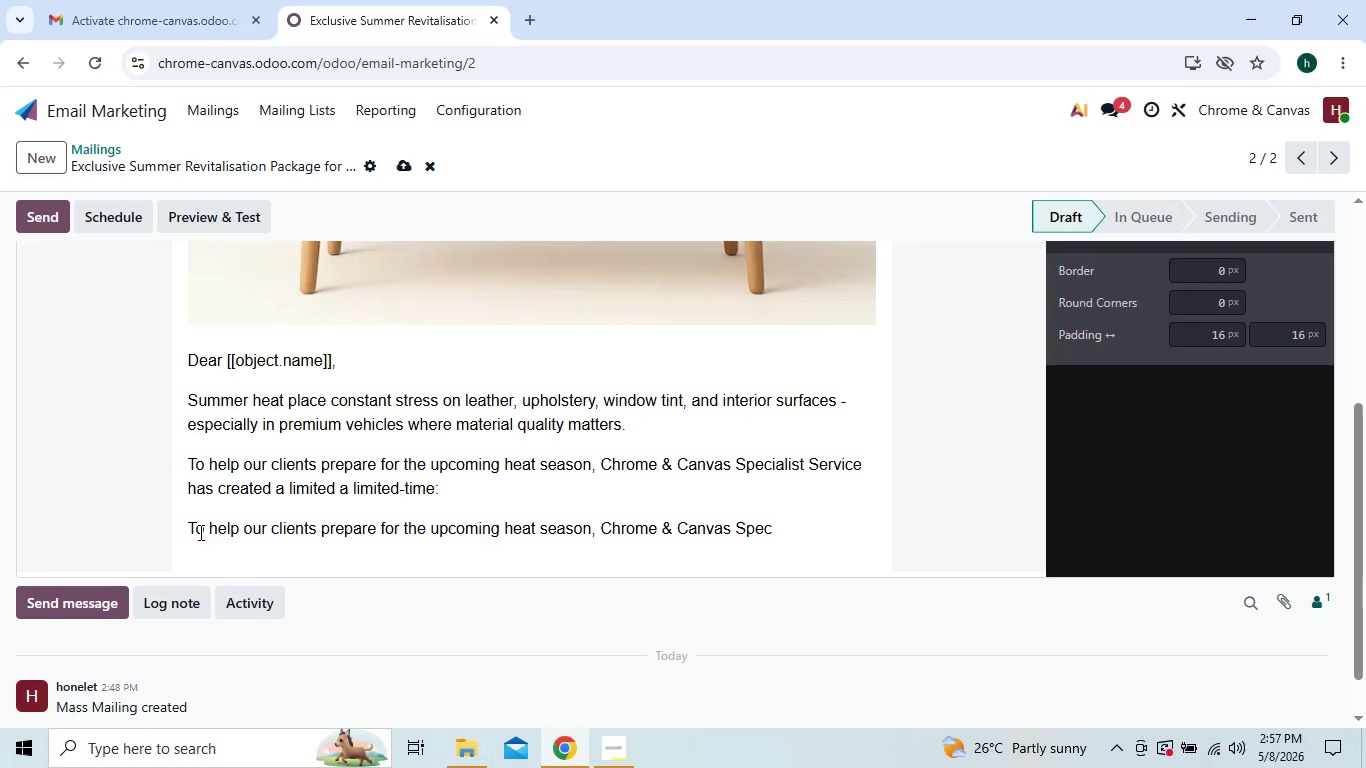 
type(ialist Services has created a limited )
 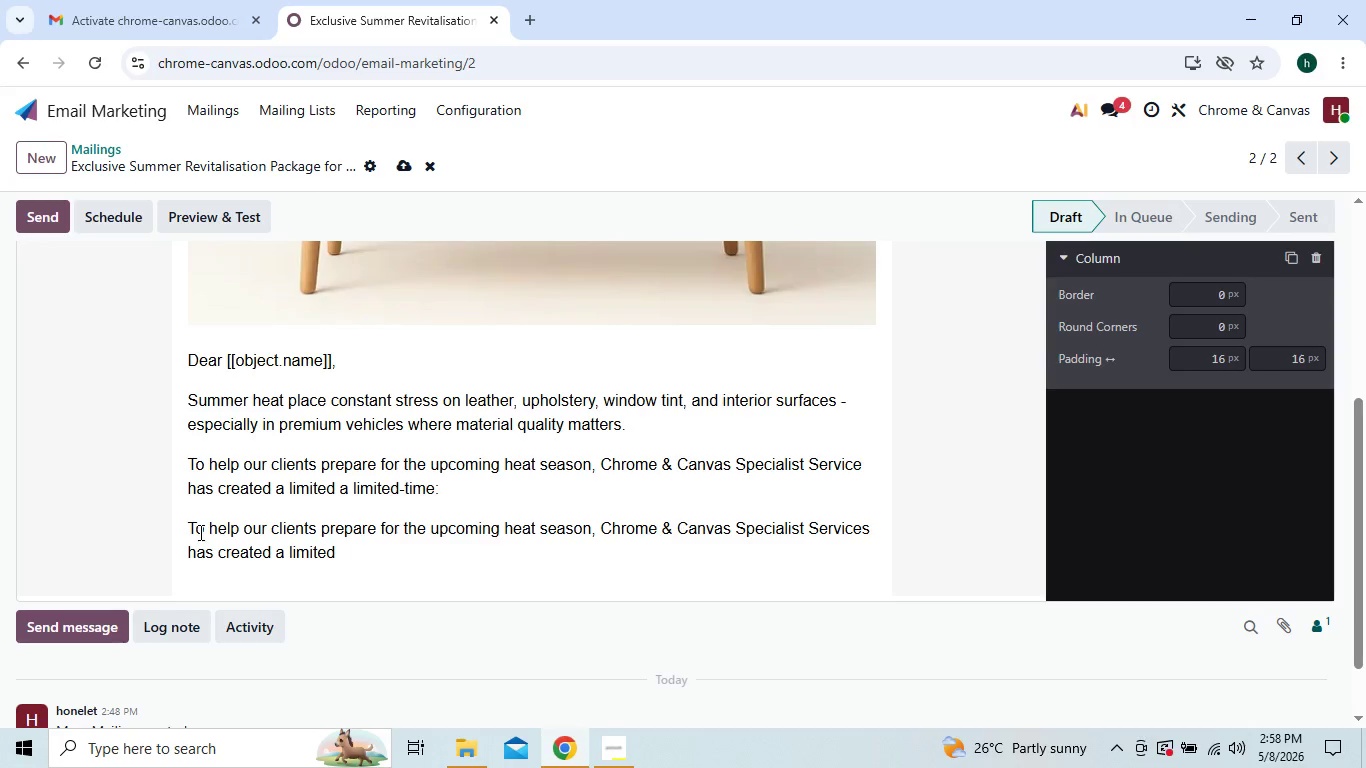 
key(Backspace)
type(-time:)
 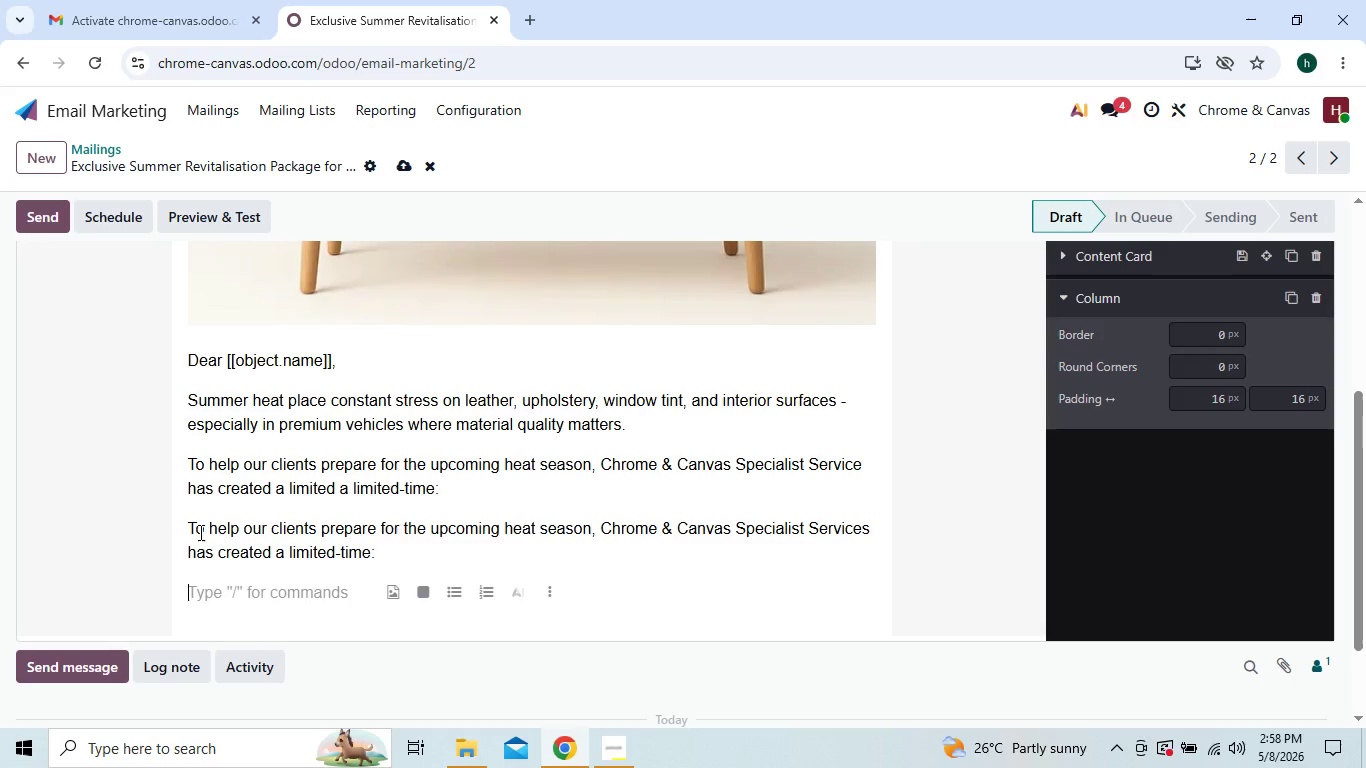 
 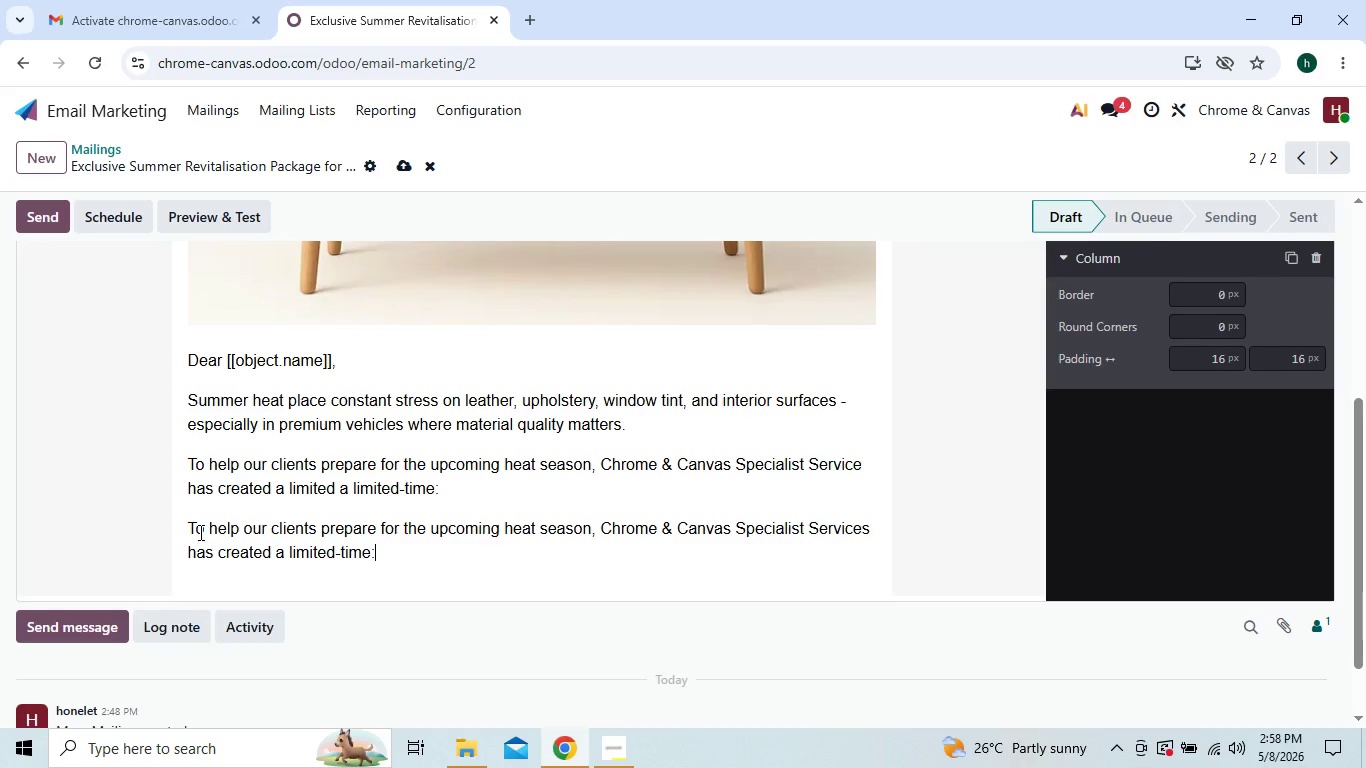 
key(Enter)
 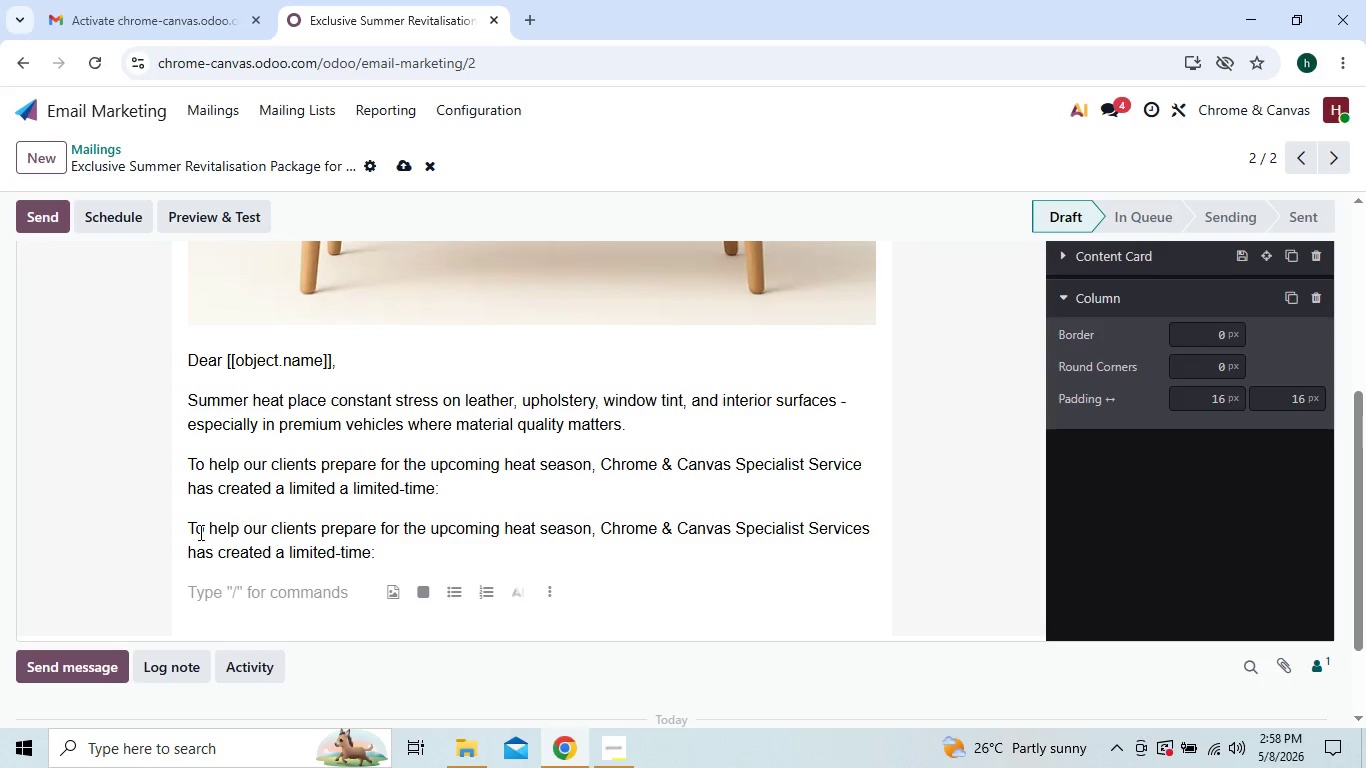 
wait(6.84)
 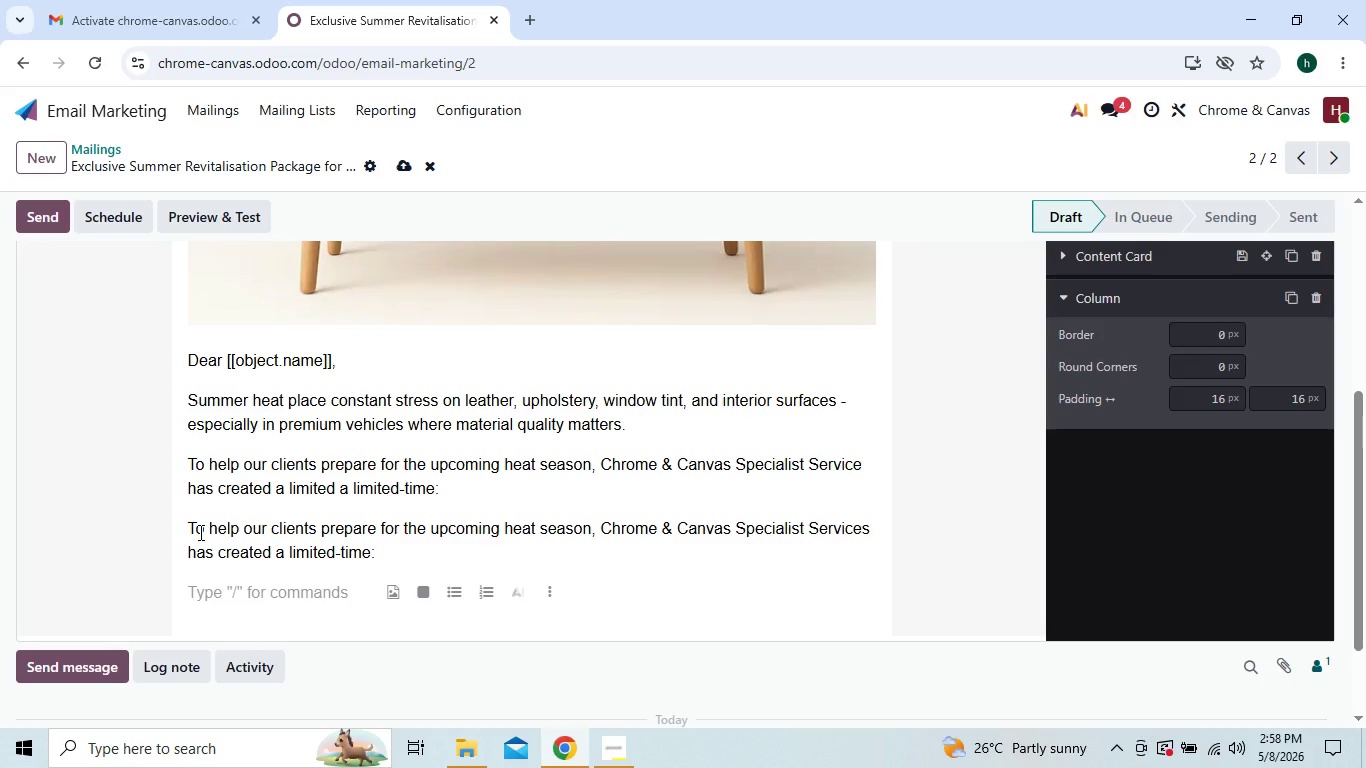 
type(SUMMER INTERIOR RES)
 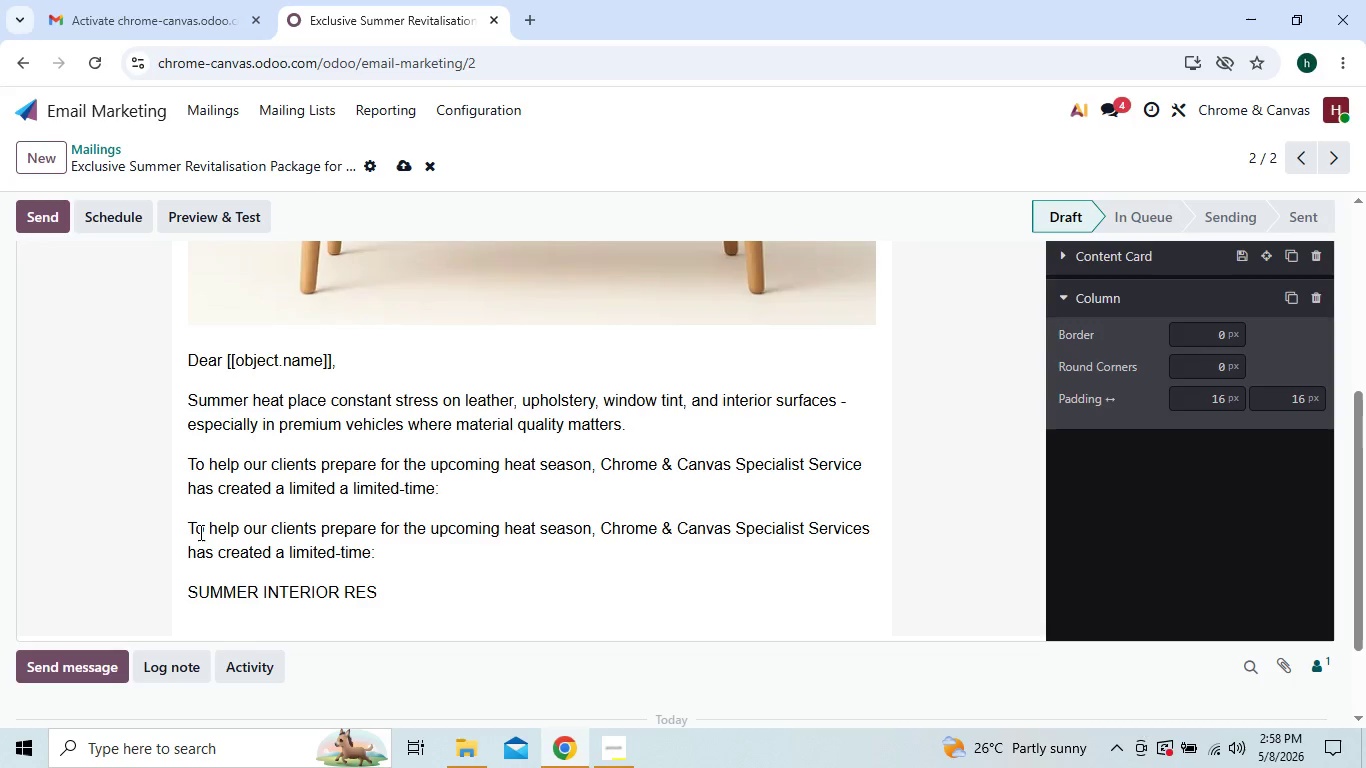 
key(Backspace)
type(VI)
 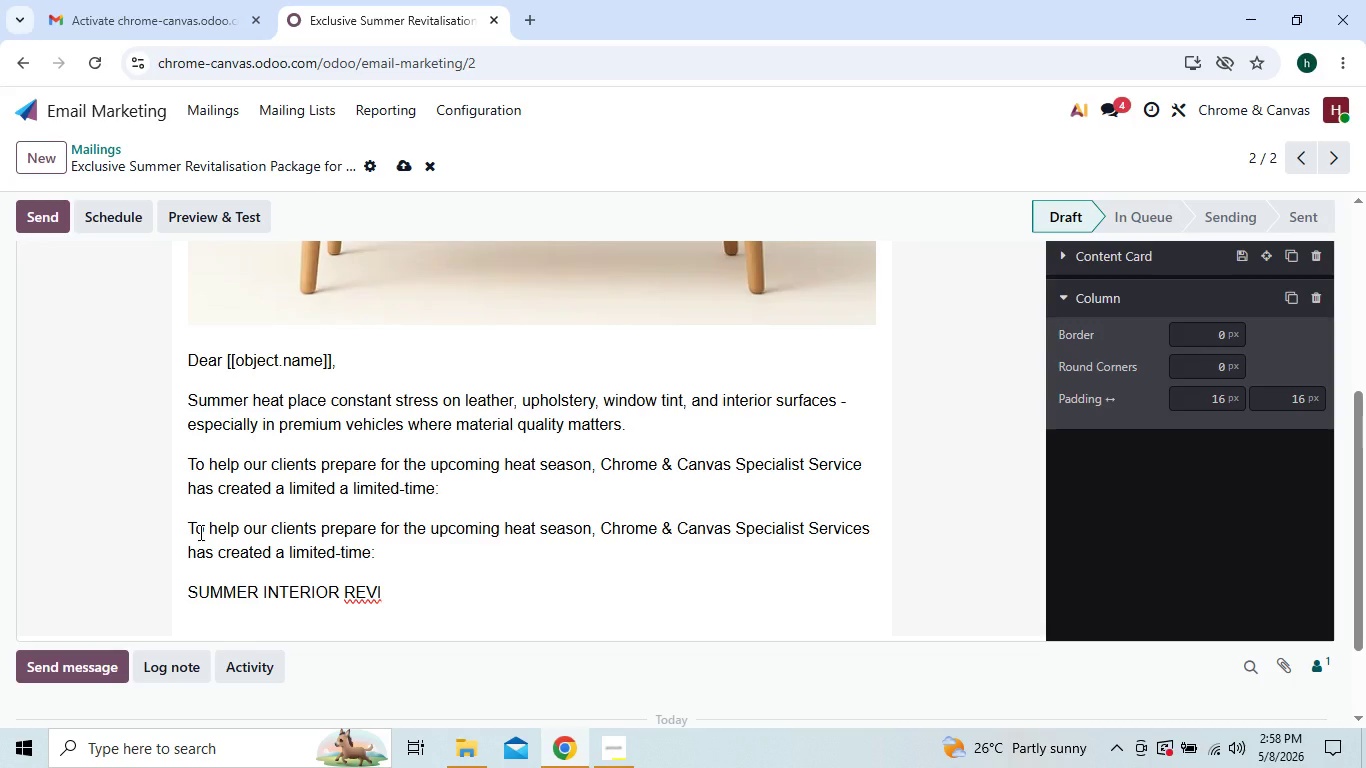 
type(TAL)
 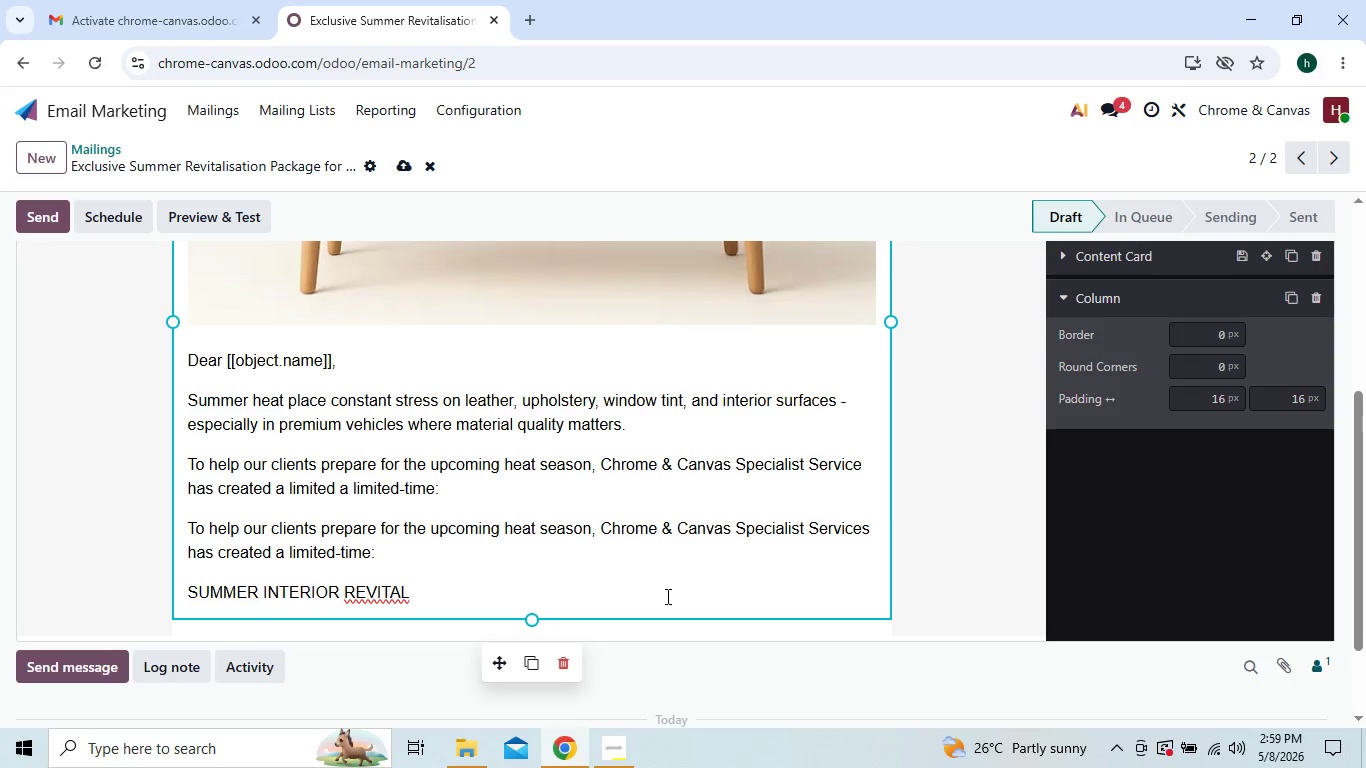 
wait(18.62)
 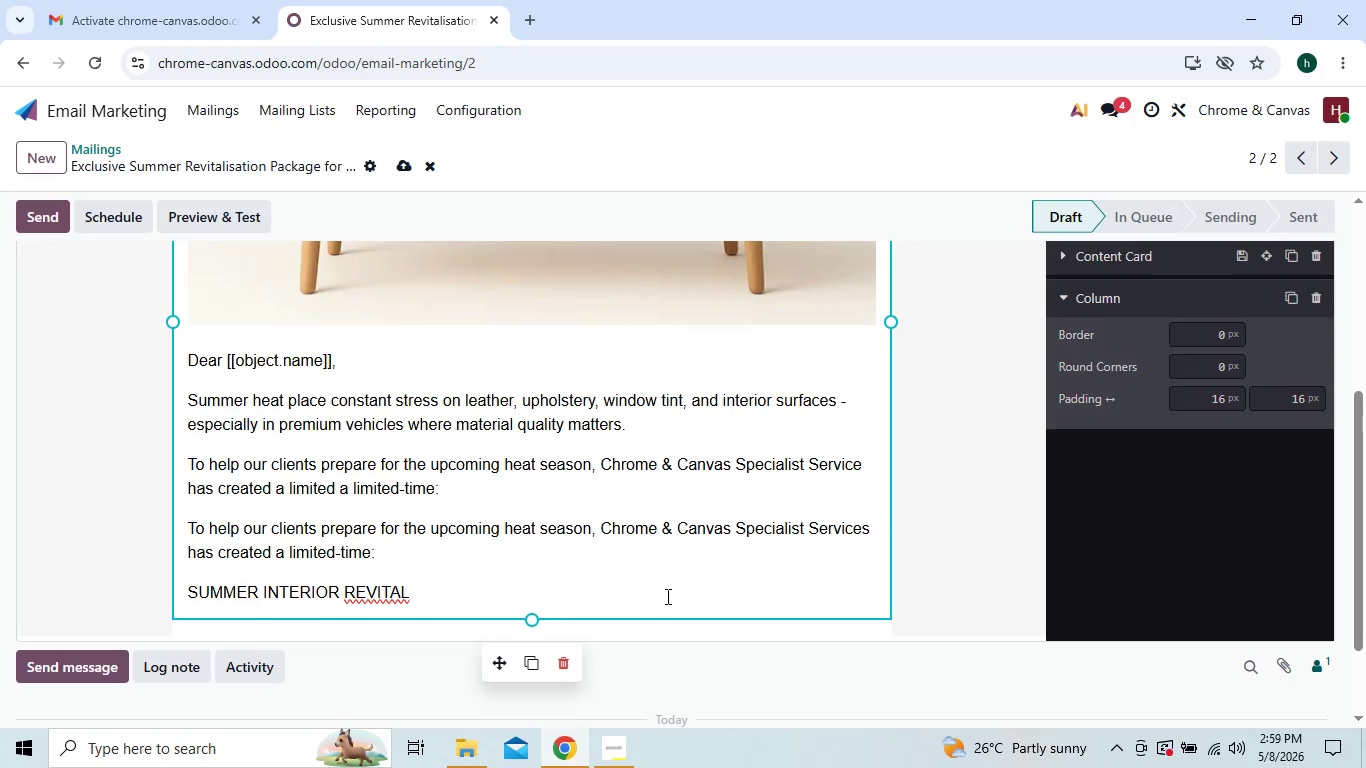 
left_click([954, 567])
 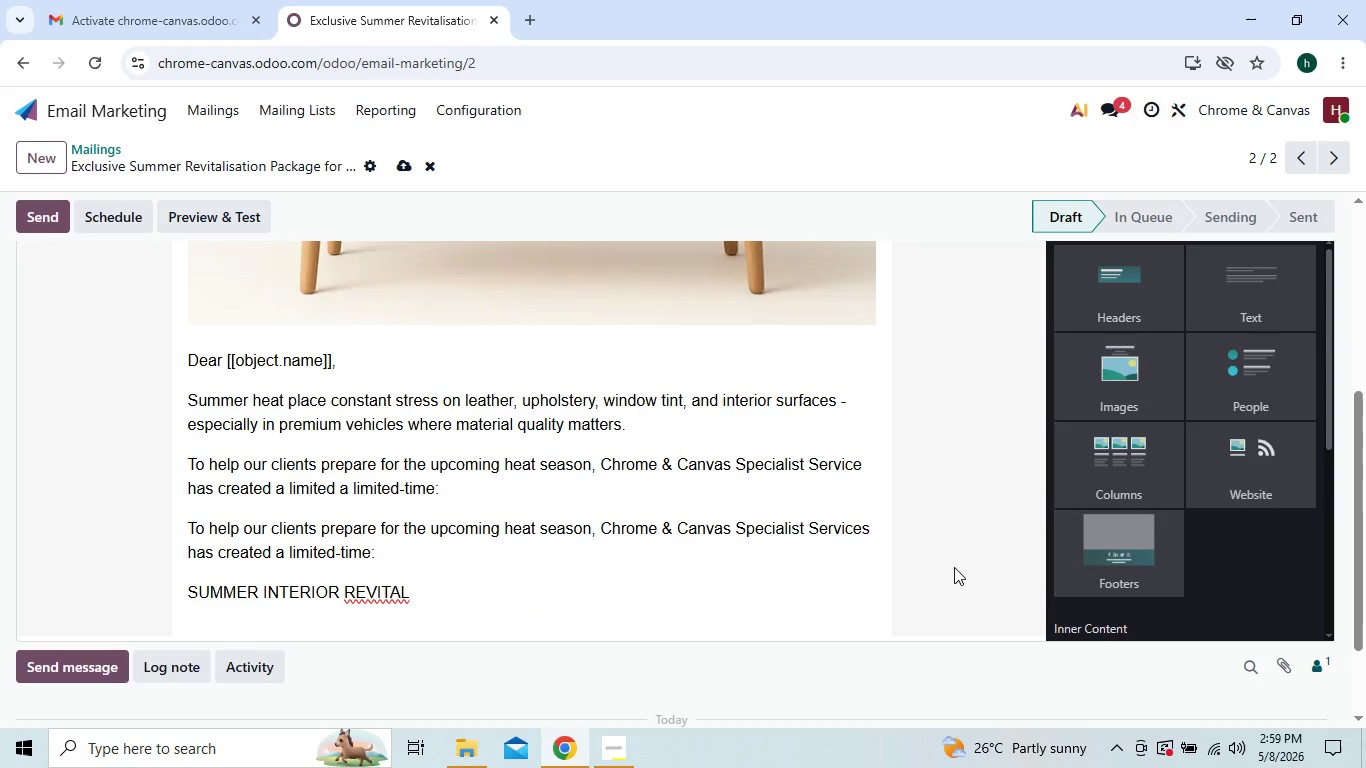 
double_click([954, 567])
 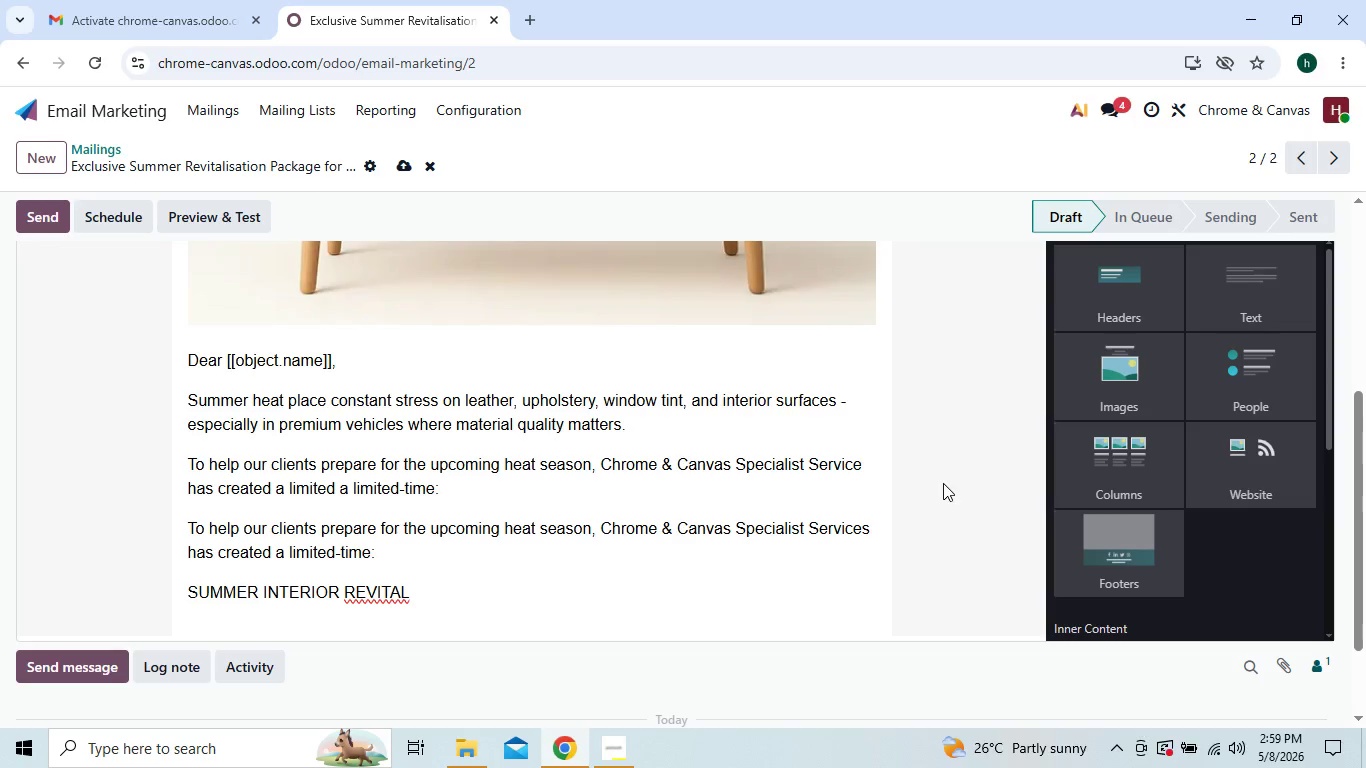 
left_click([954, 434])
 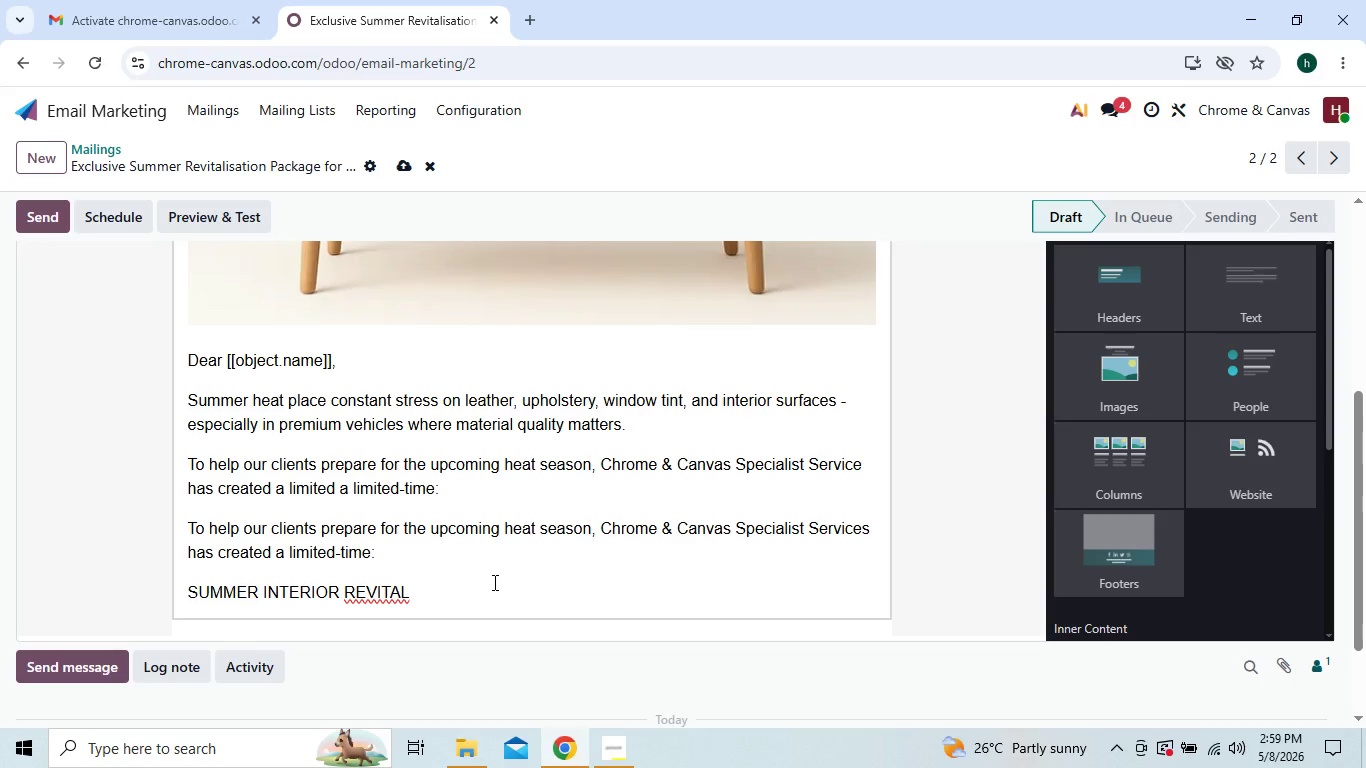 
wait(6.81)
 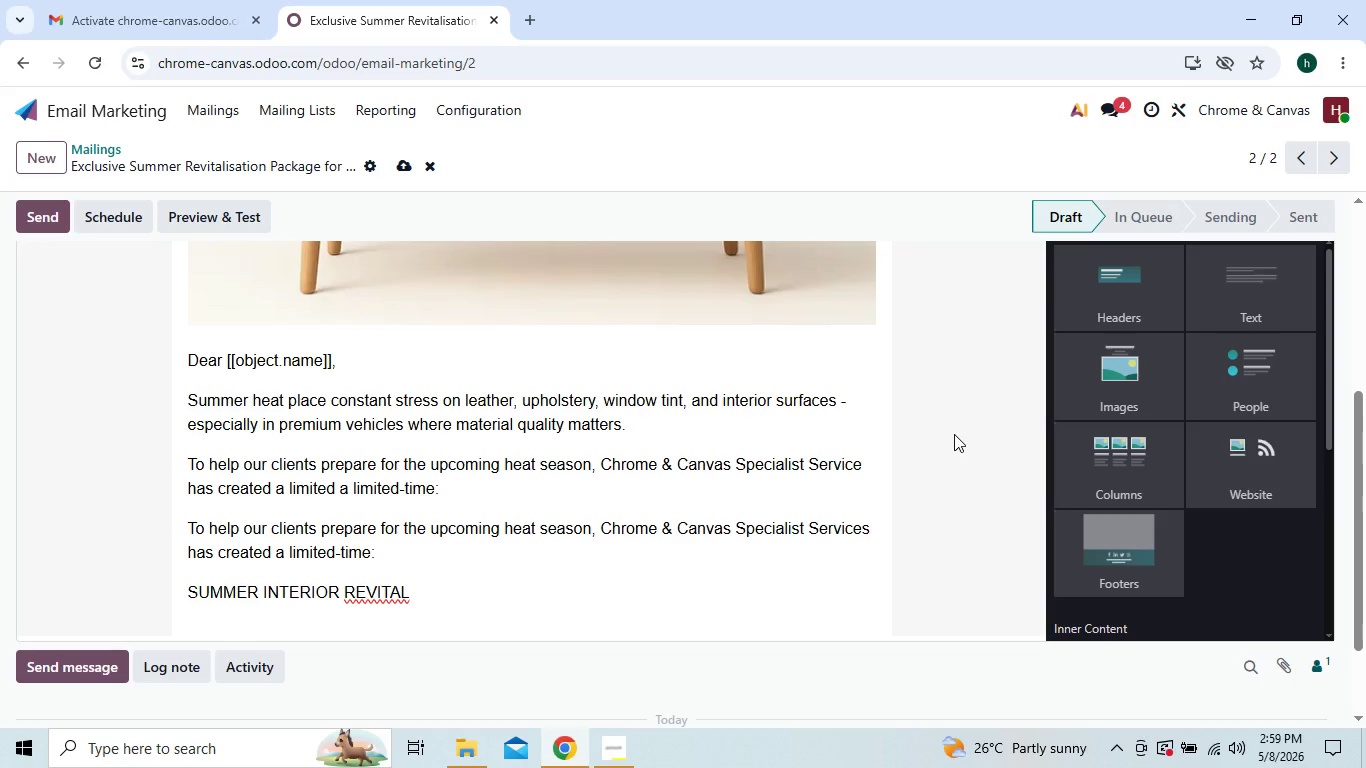 
left_click([924, 490])
 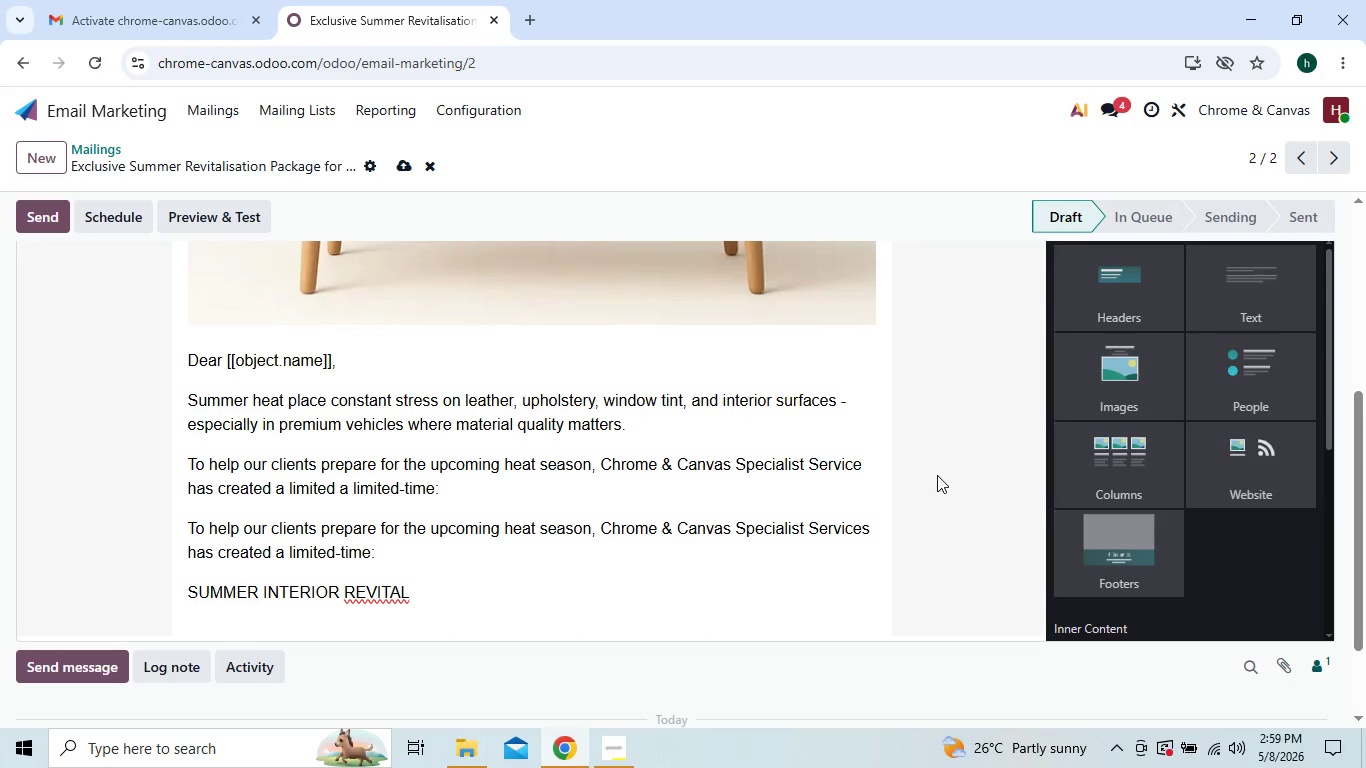 
left_click([936, 475])
 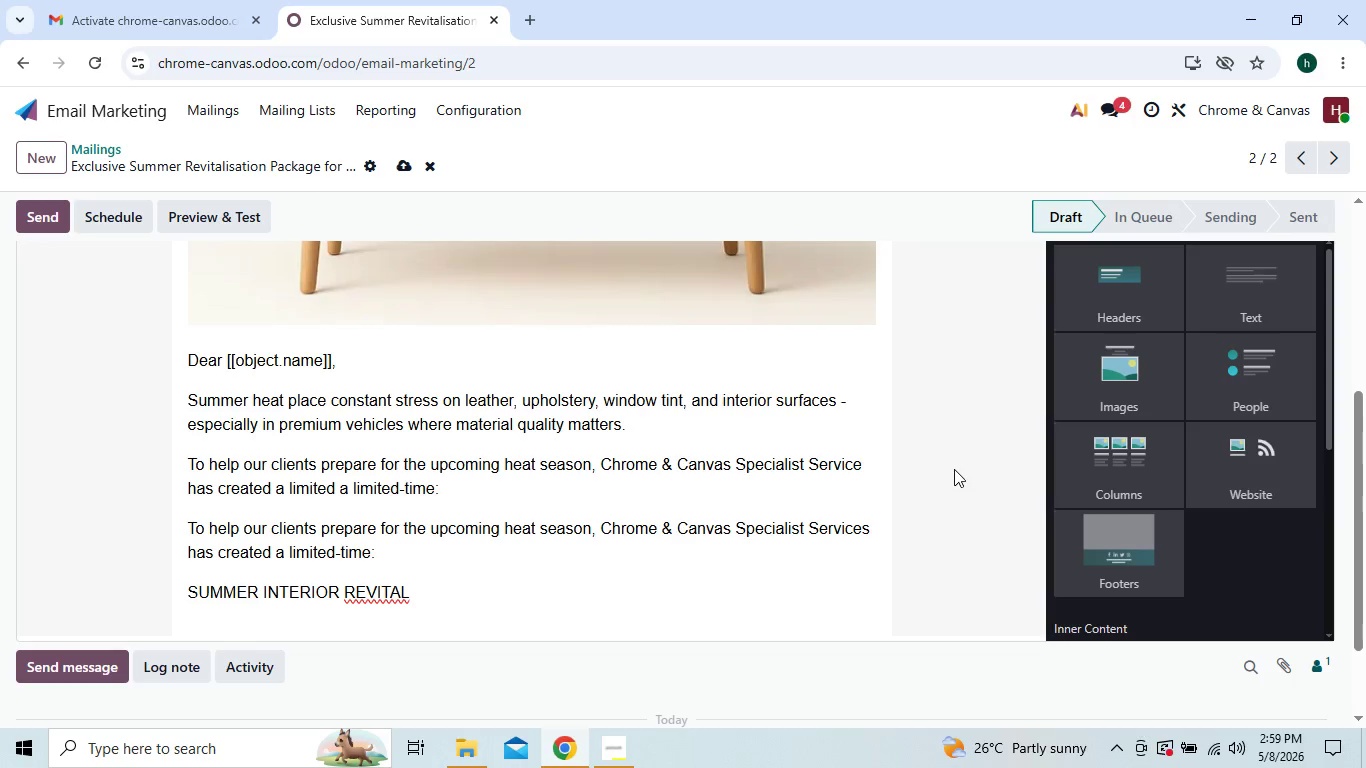 
double_click([944, 458])
 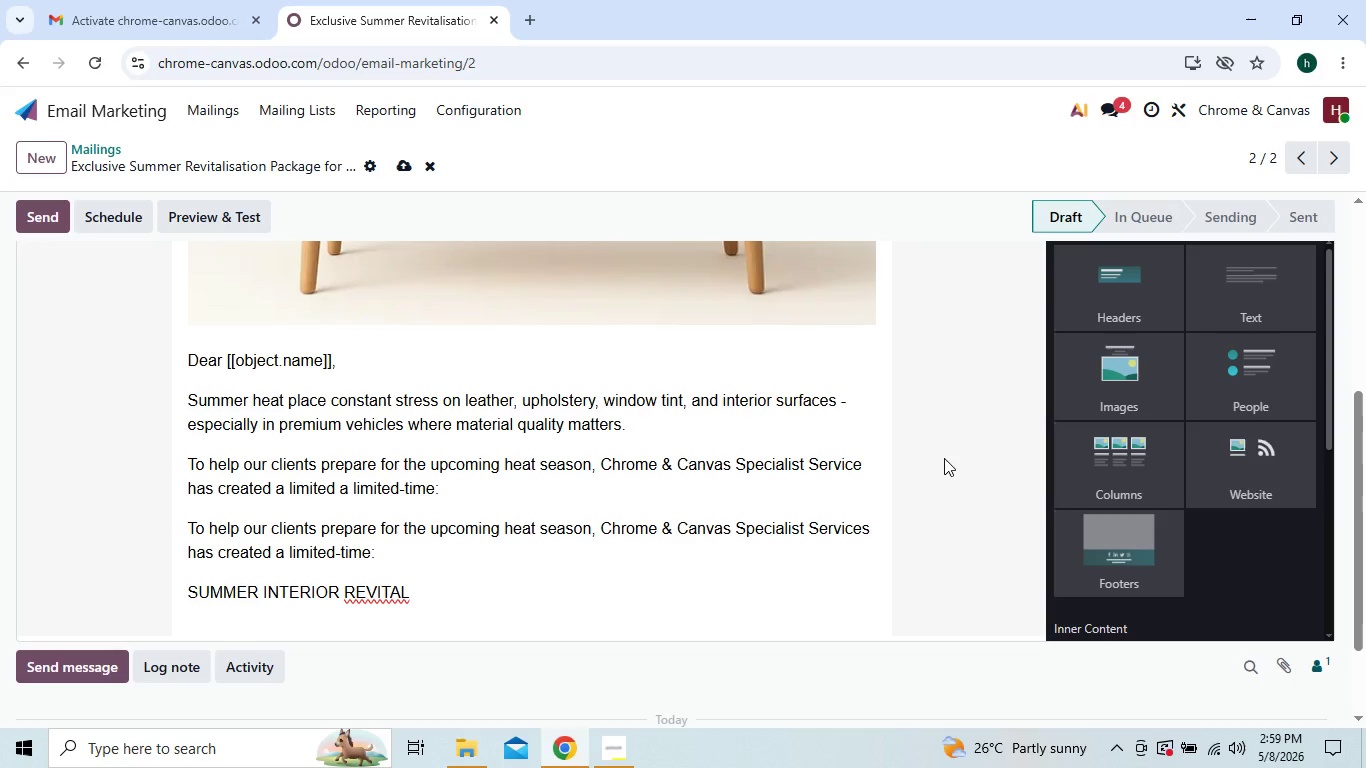 
wait(12.42)
 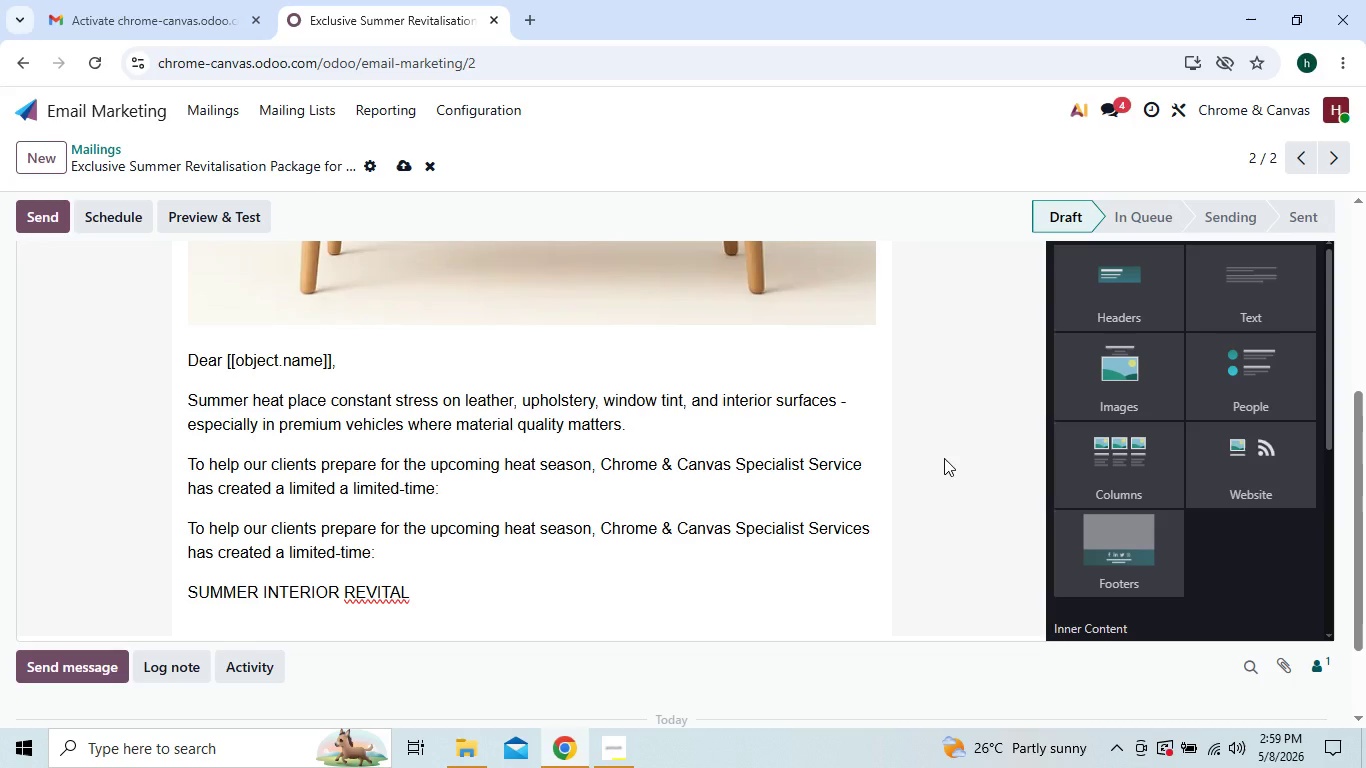 
left_click([517, 619])
 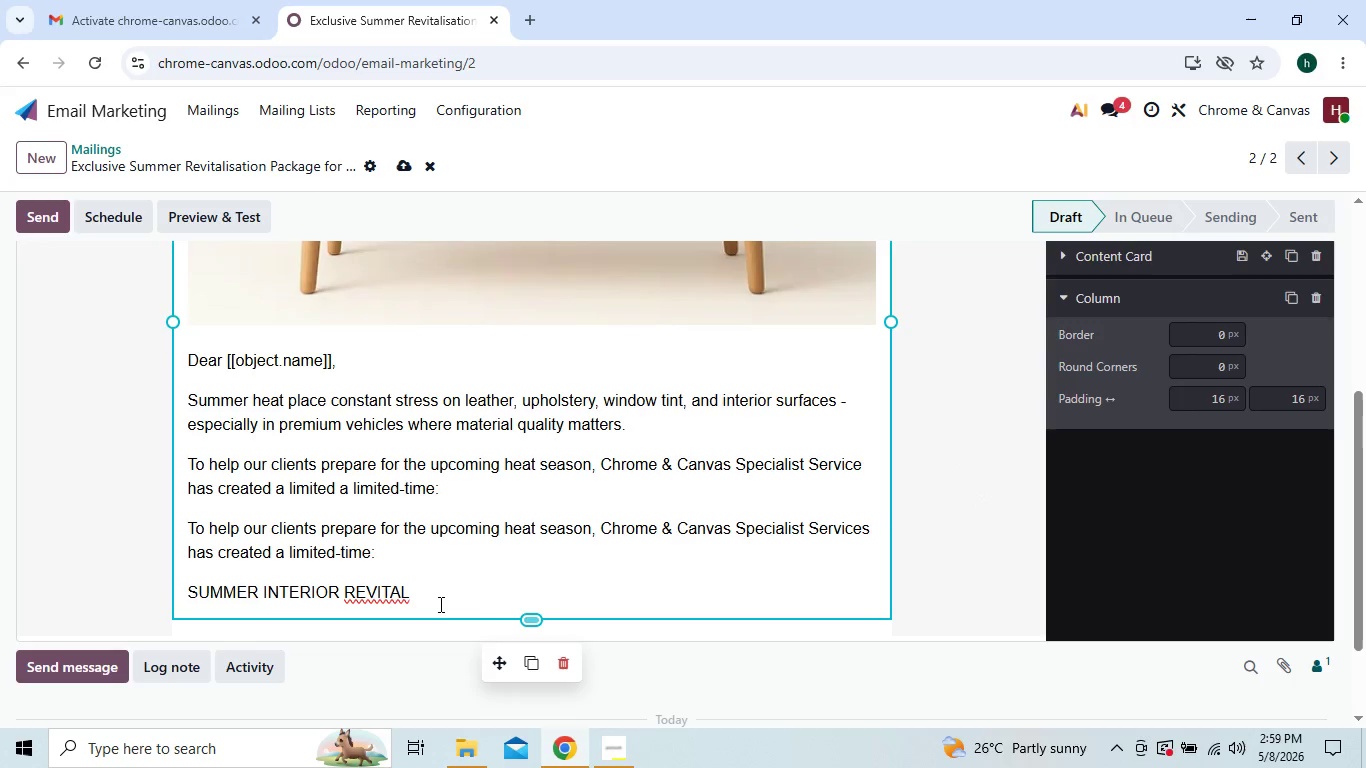 
left_click([437, 603])
 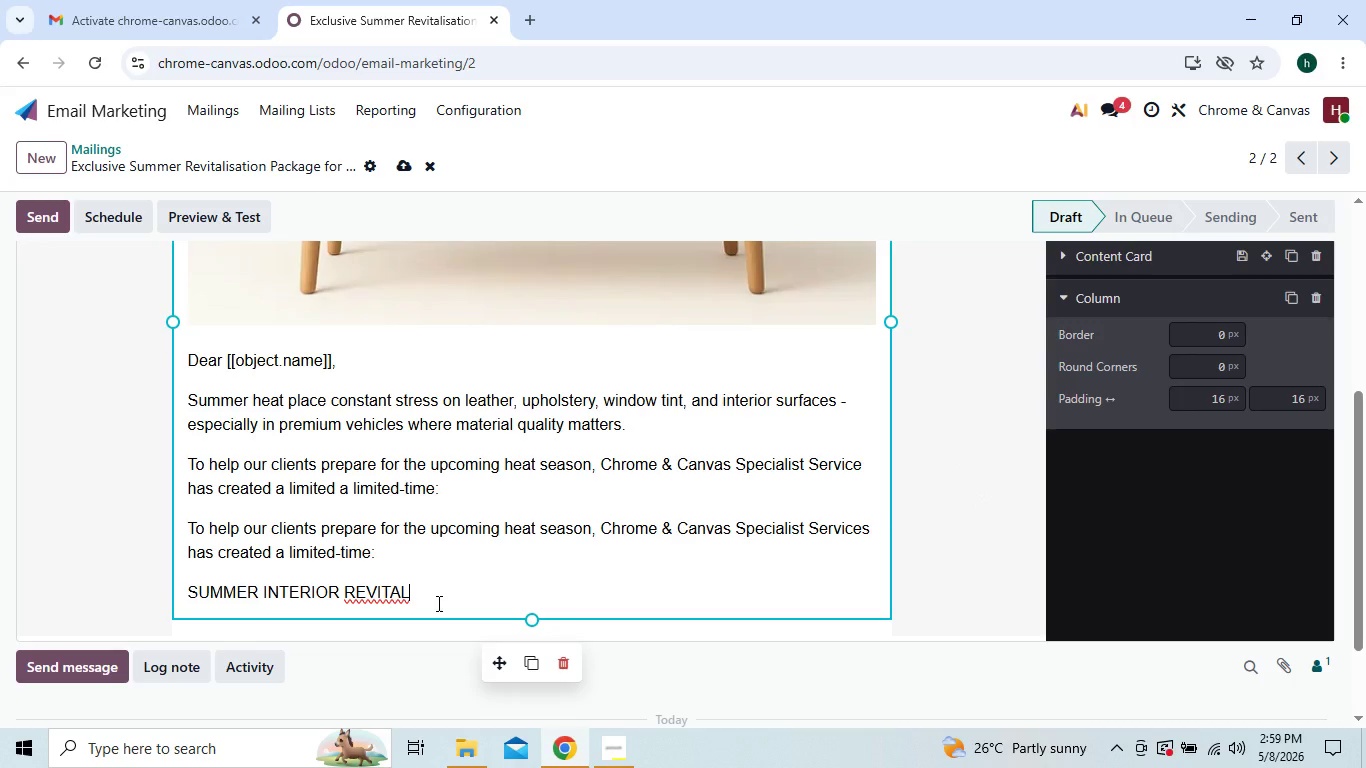 
left_click([437, 603])
 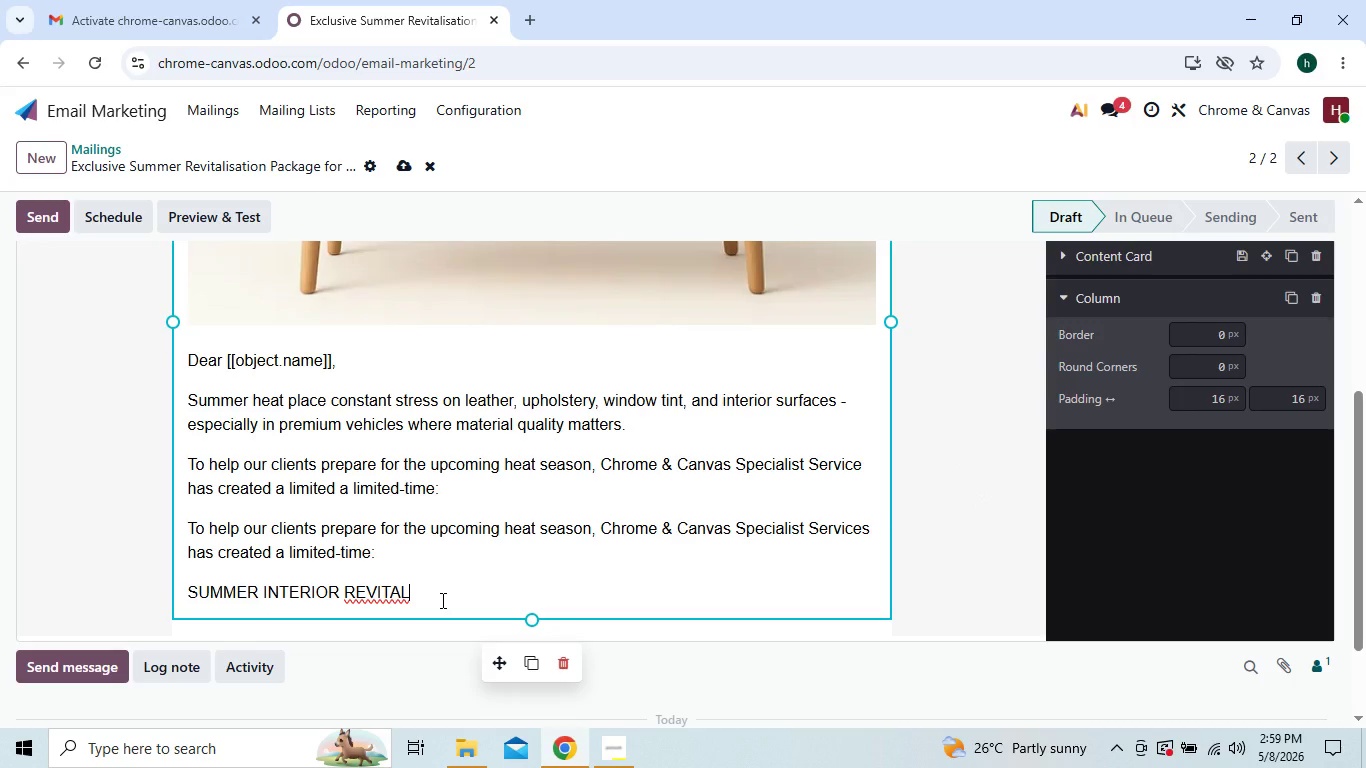 
left_click([441, 593])
 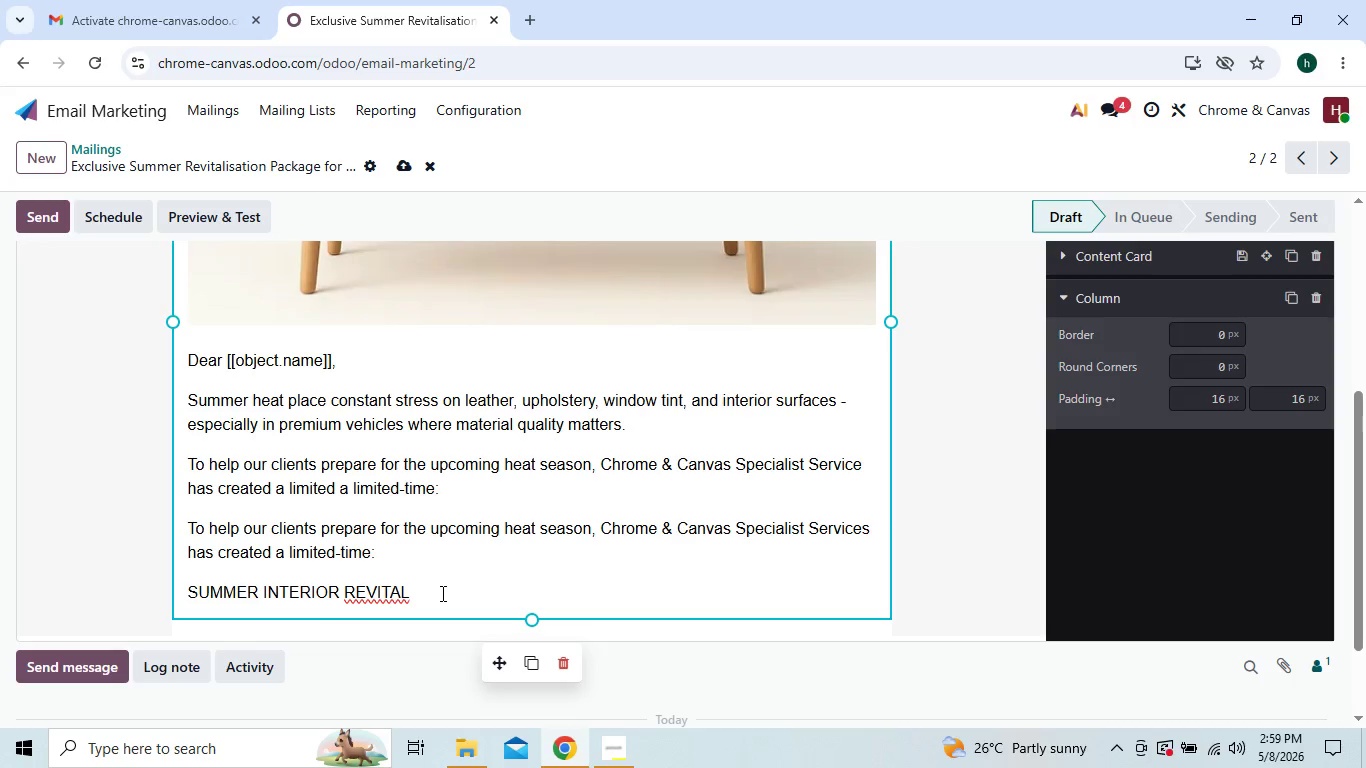 
wait(8.64)
 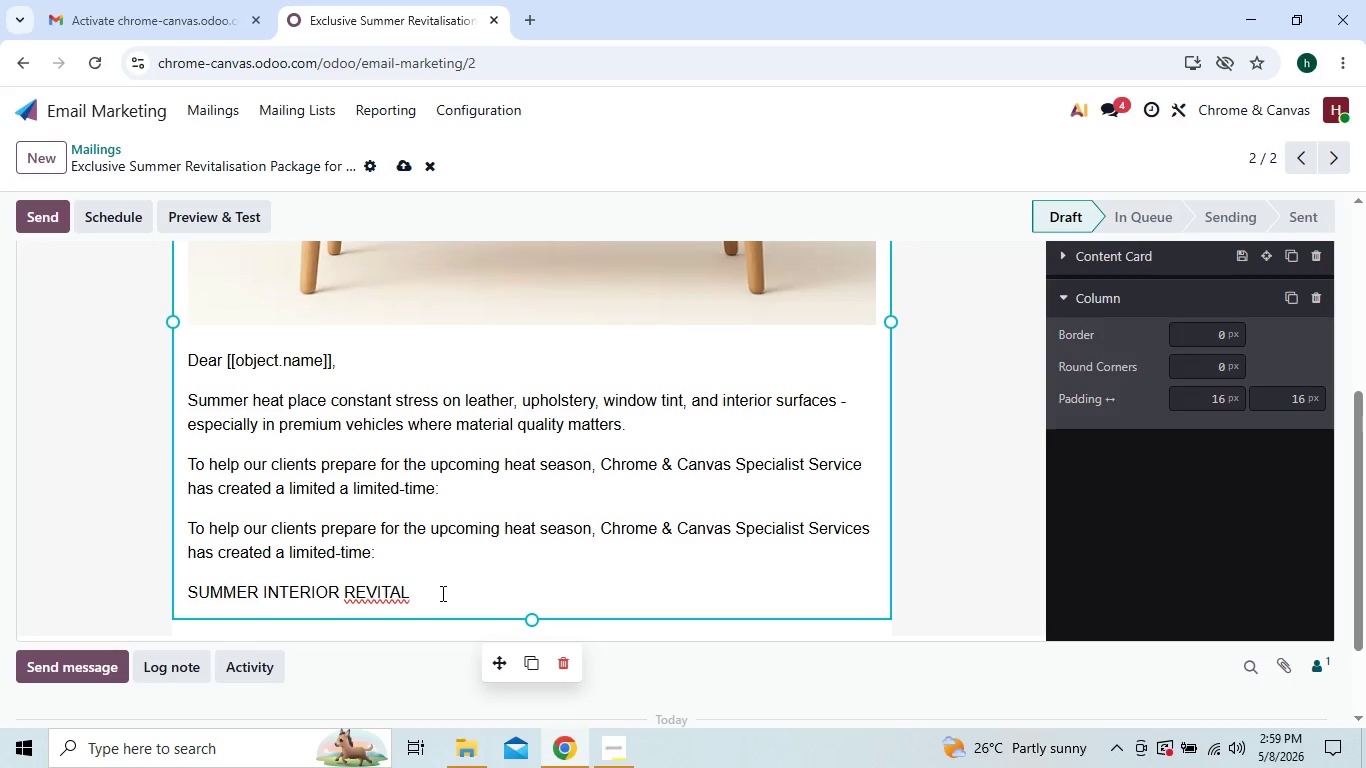 
left_click([444, 583])
 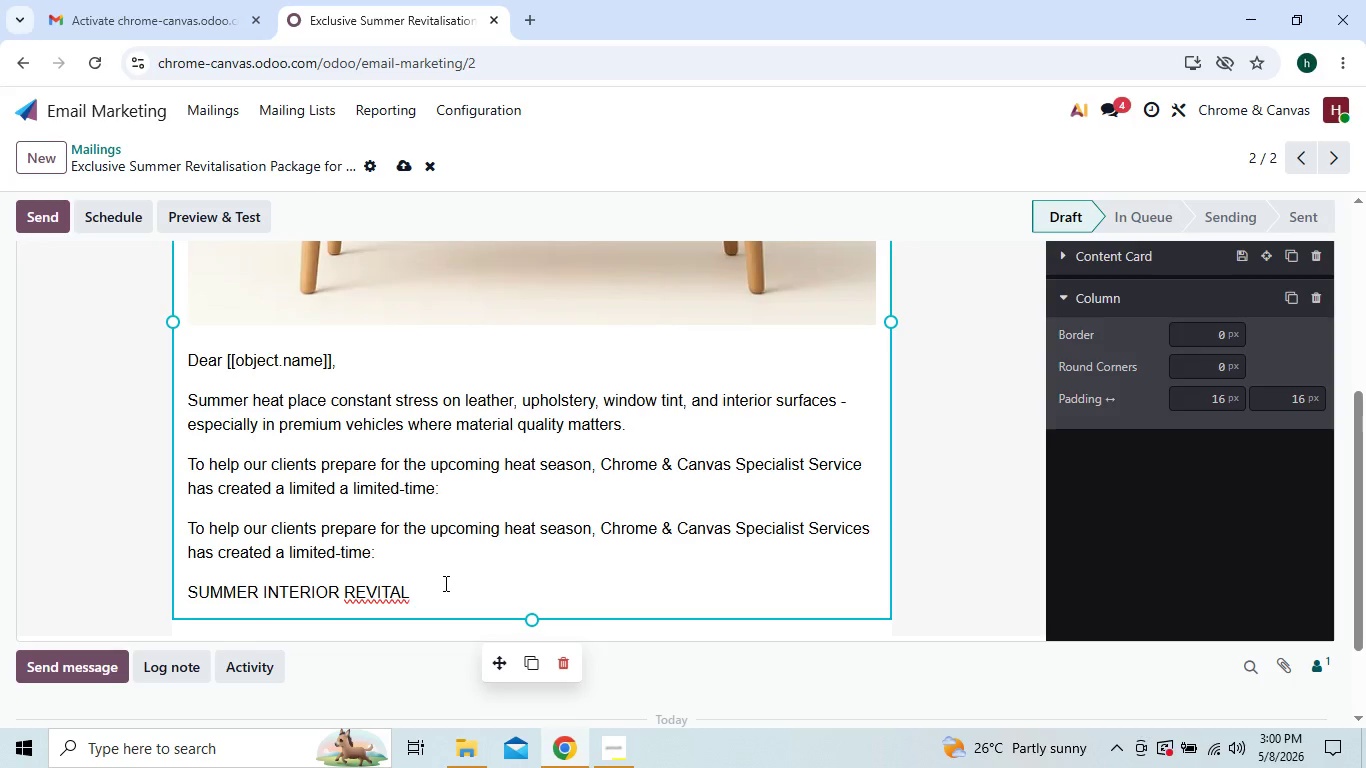 
type(IZAION PACKAGE)
 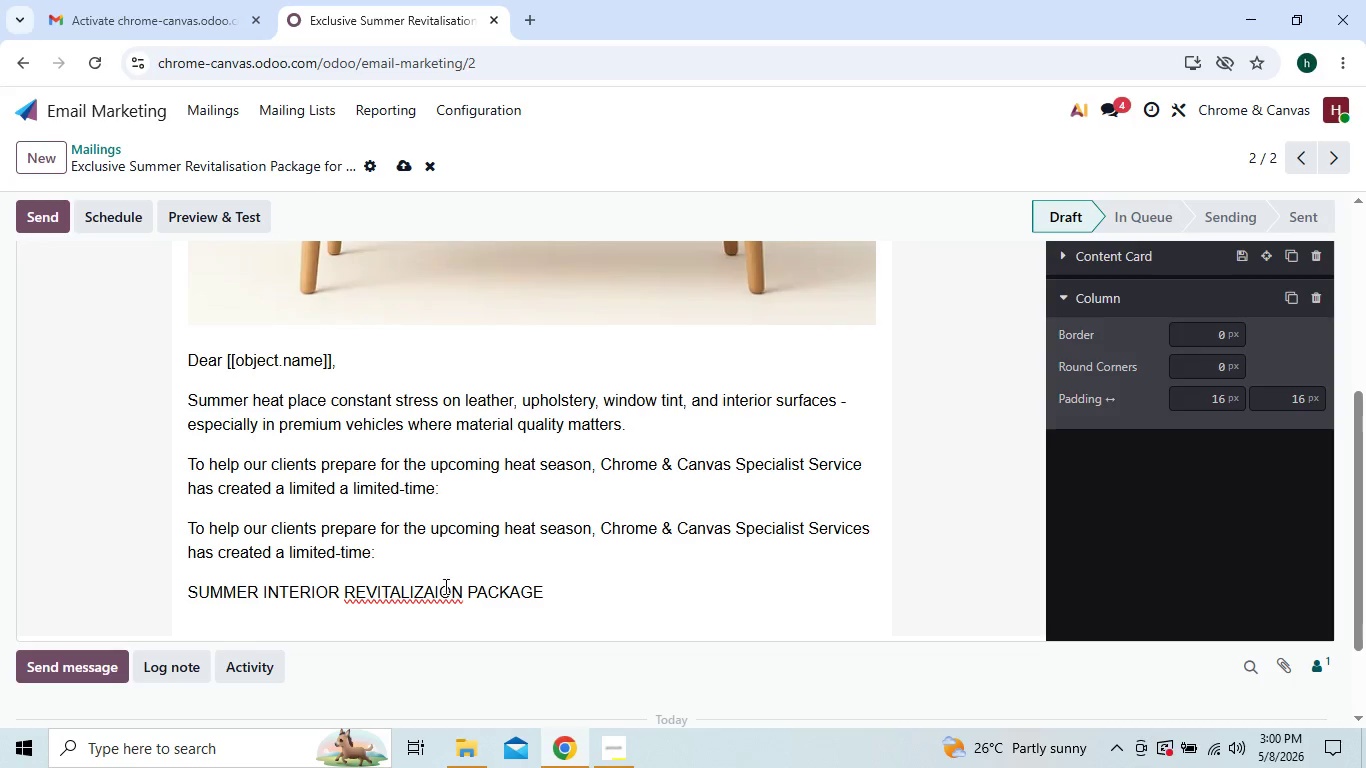 
left_click([440, 594])
 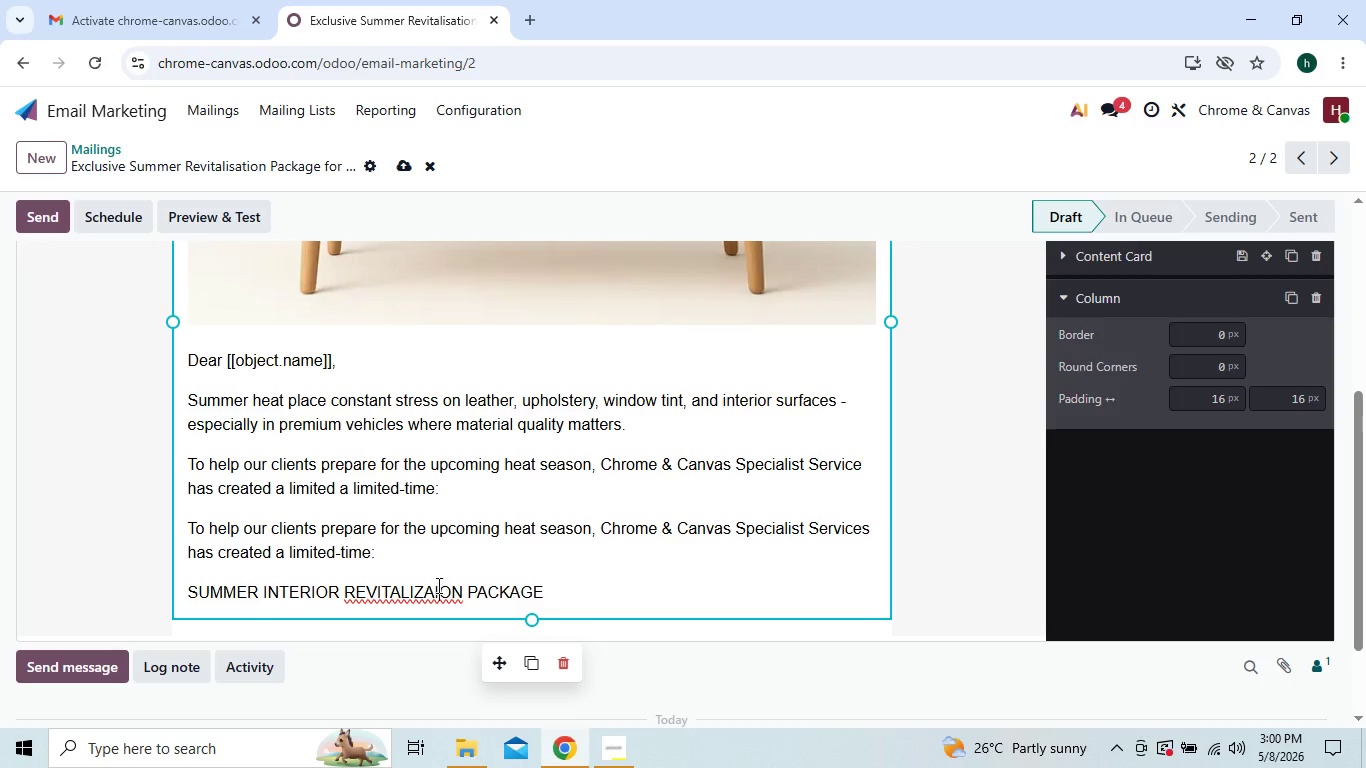 
wait(8.17)
 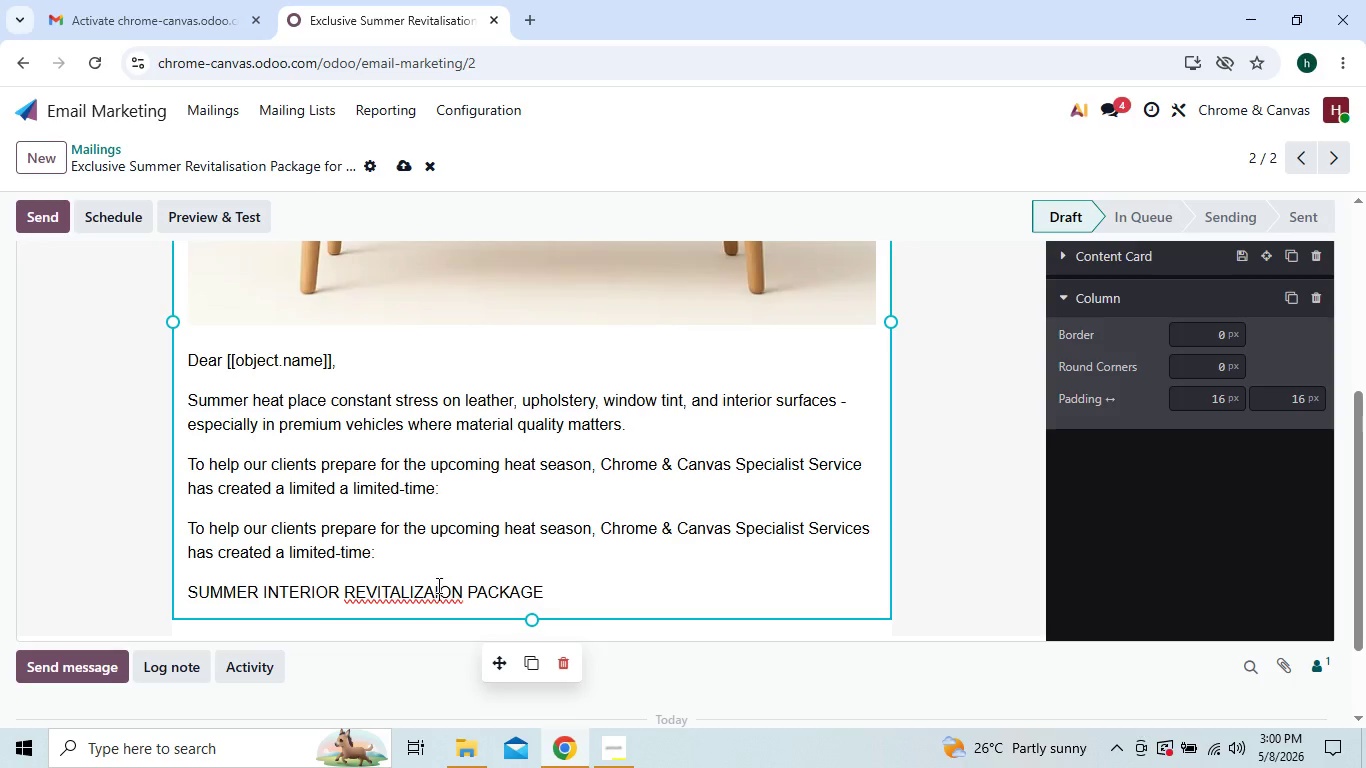 
left_click([407, 591])
 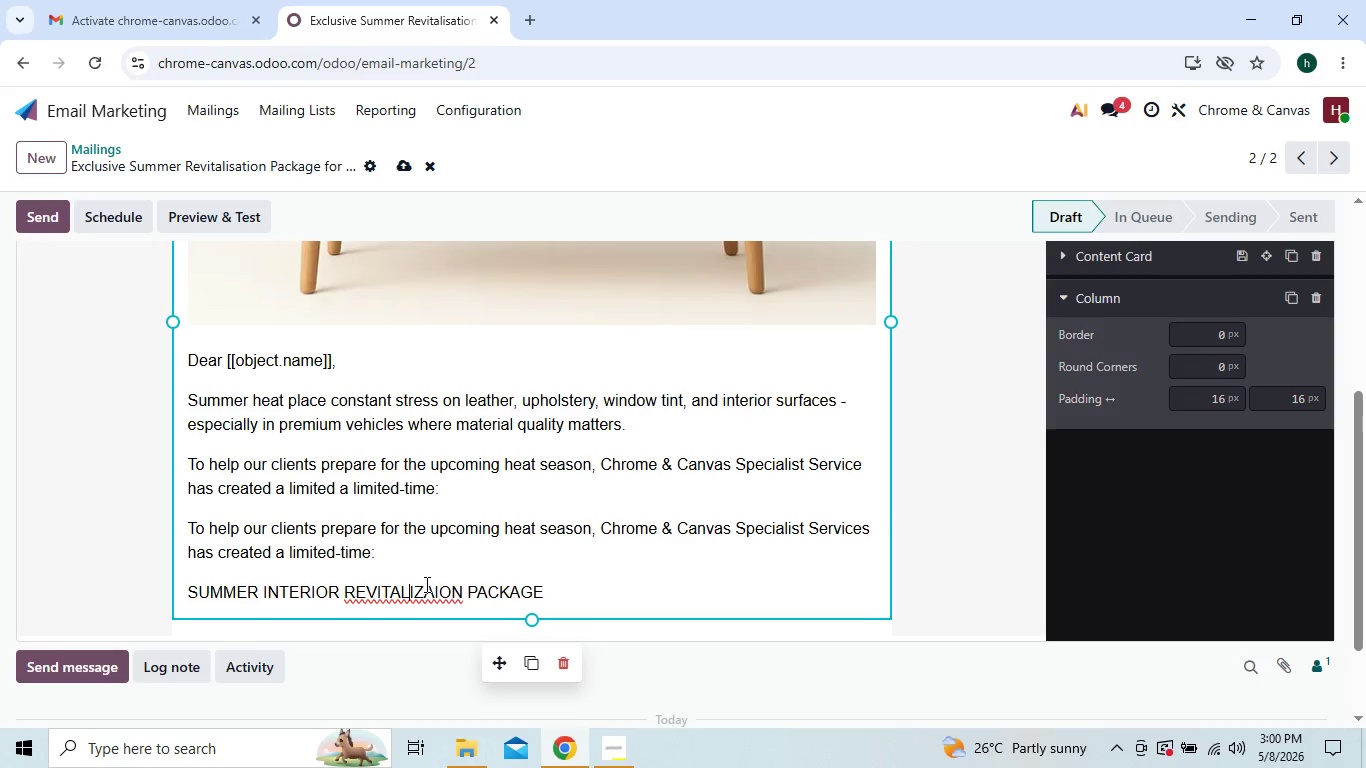 
wait(12.45)
 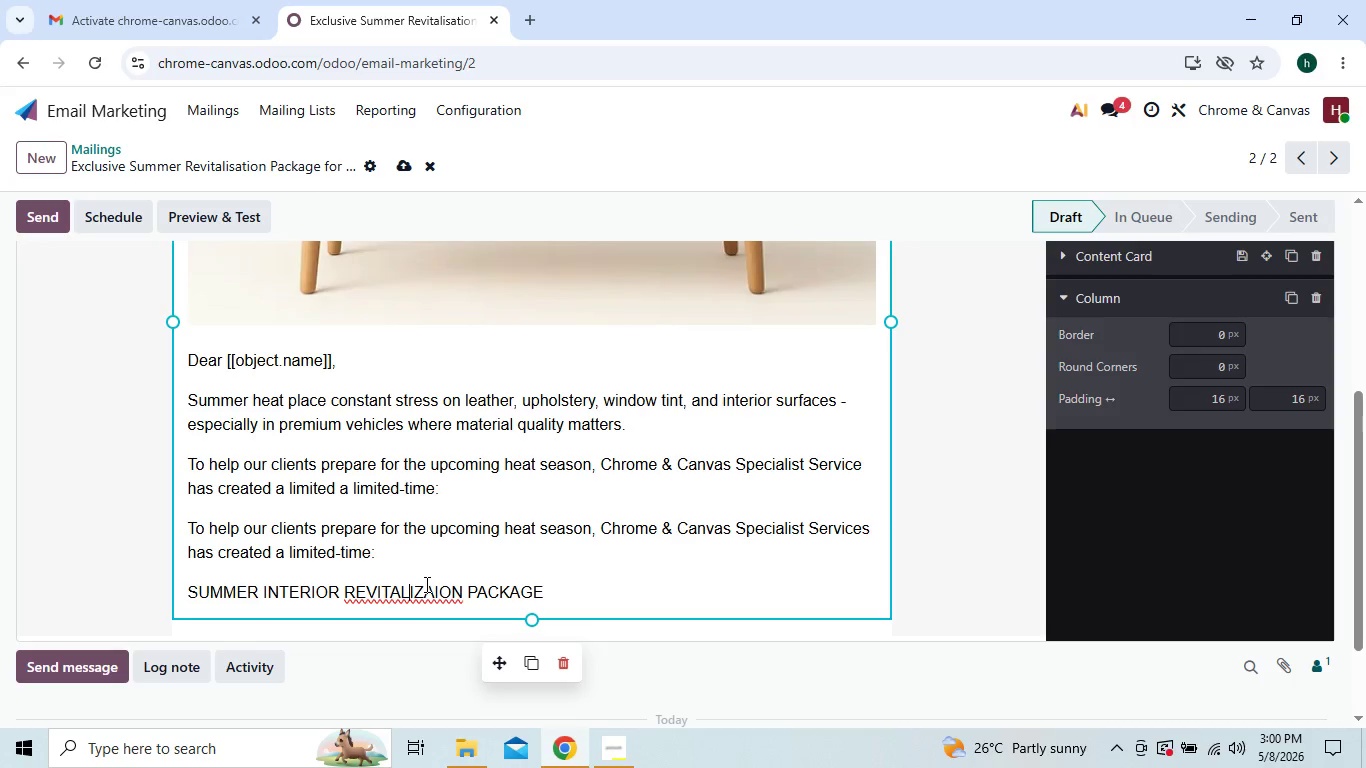 
left_click([433, 589])
 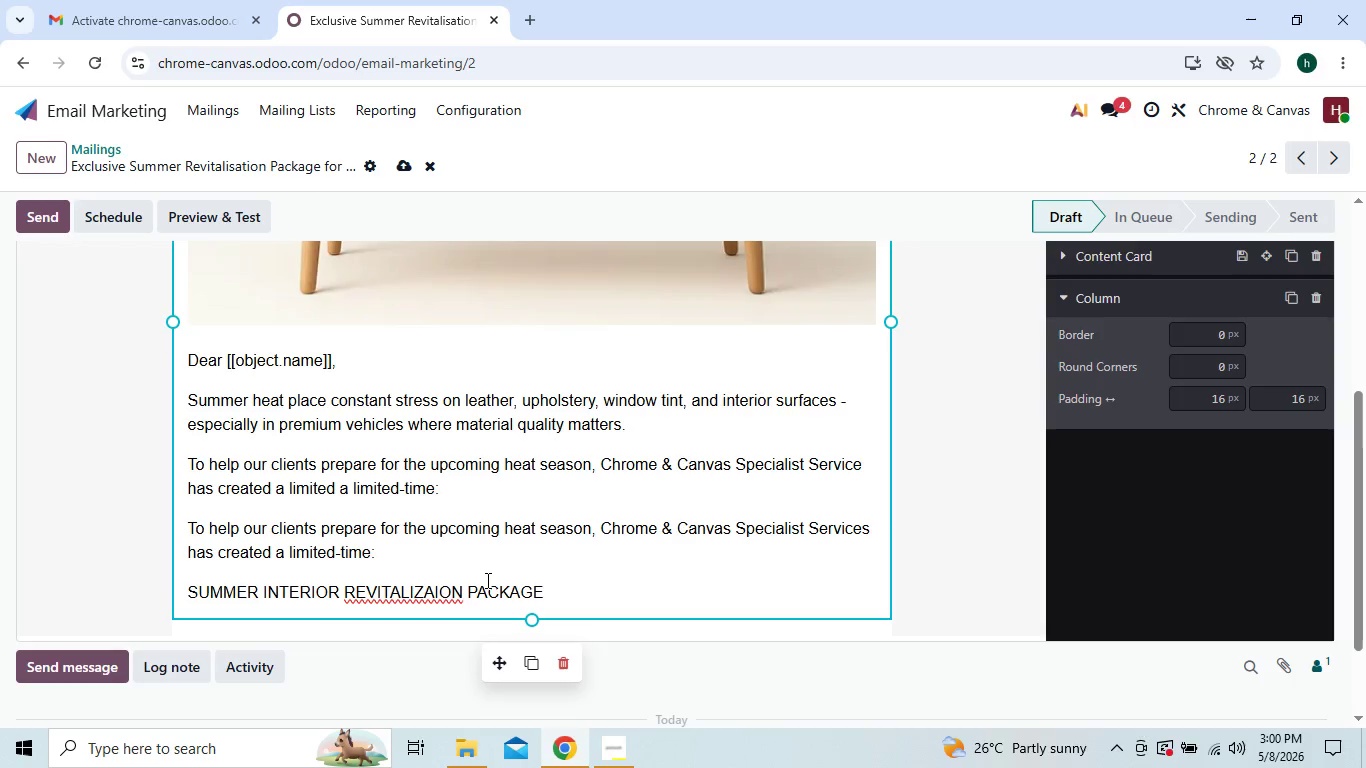 
key(T)
 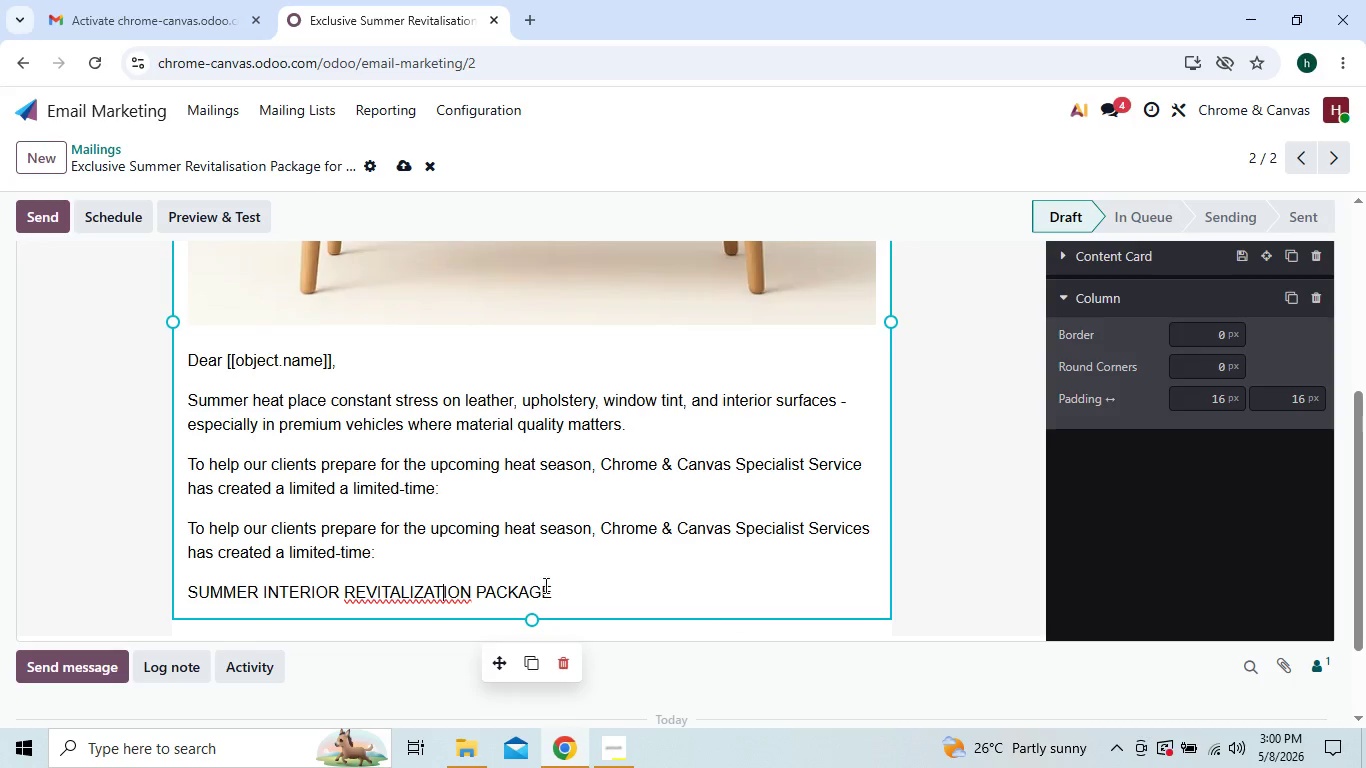 
left_click([557, 588])
 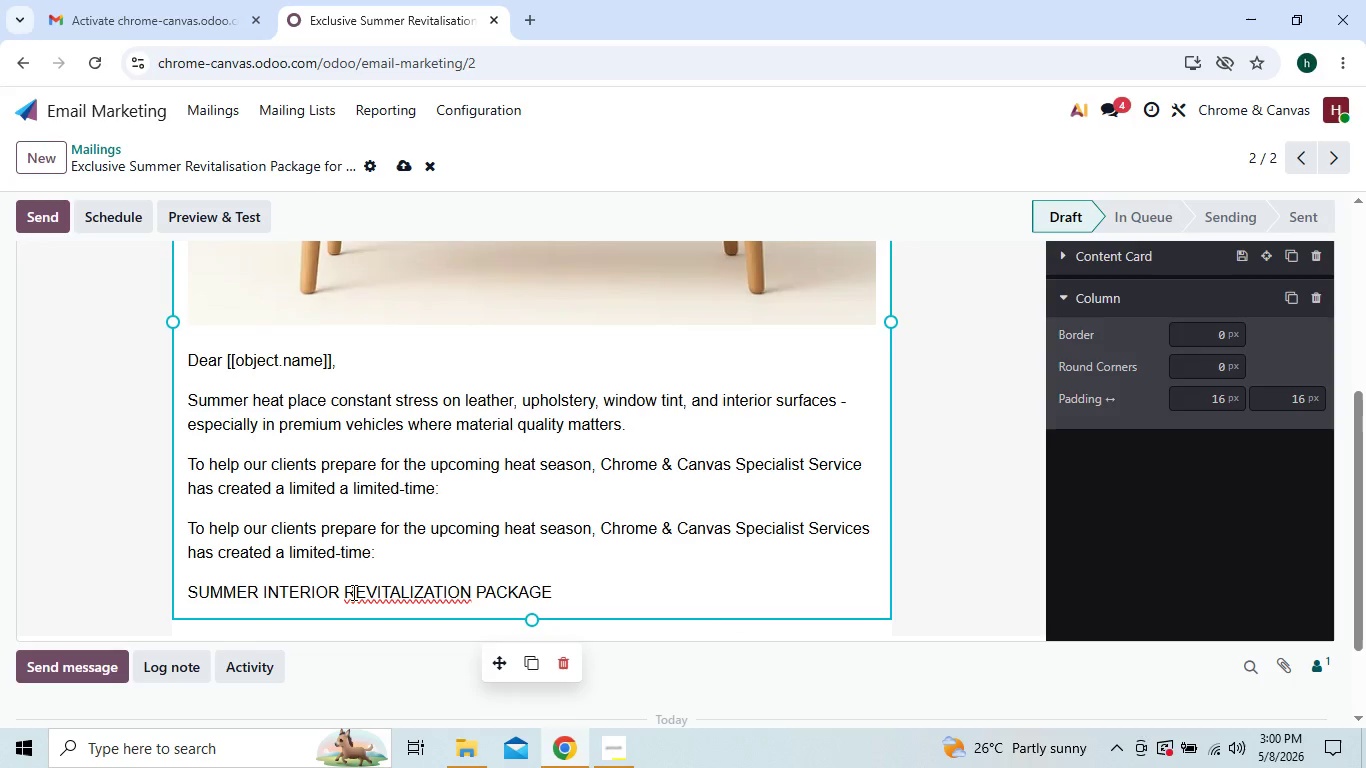 
wait(8.72)
 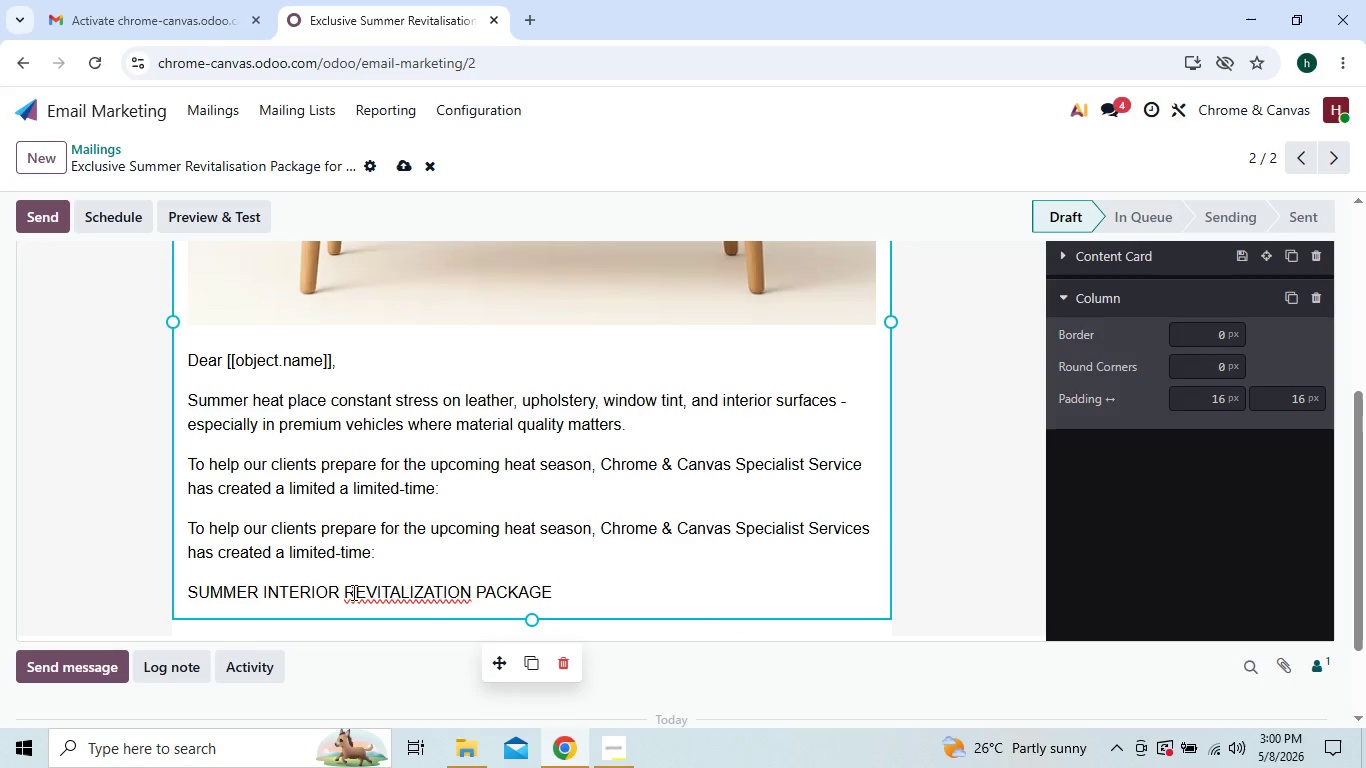 
double_click([401, 587])
 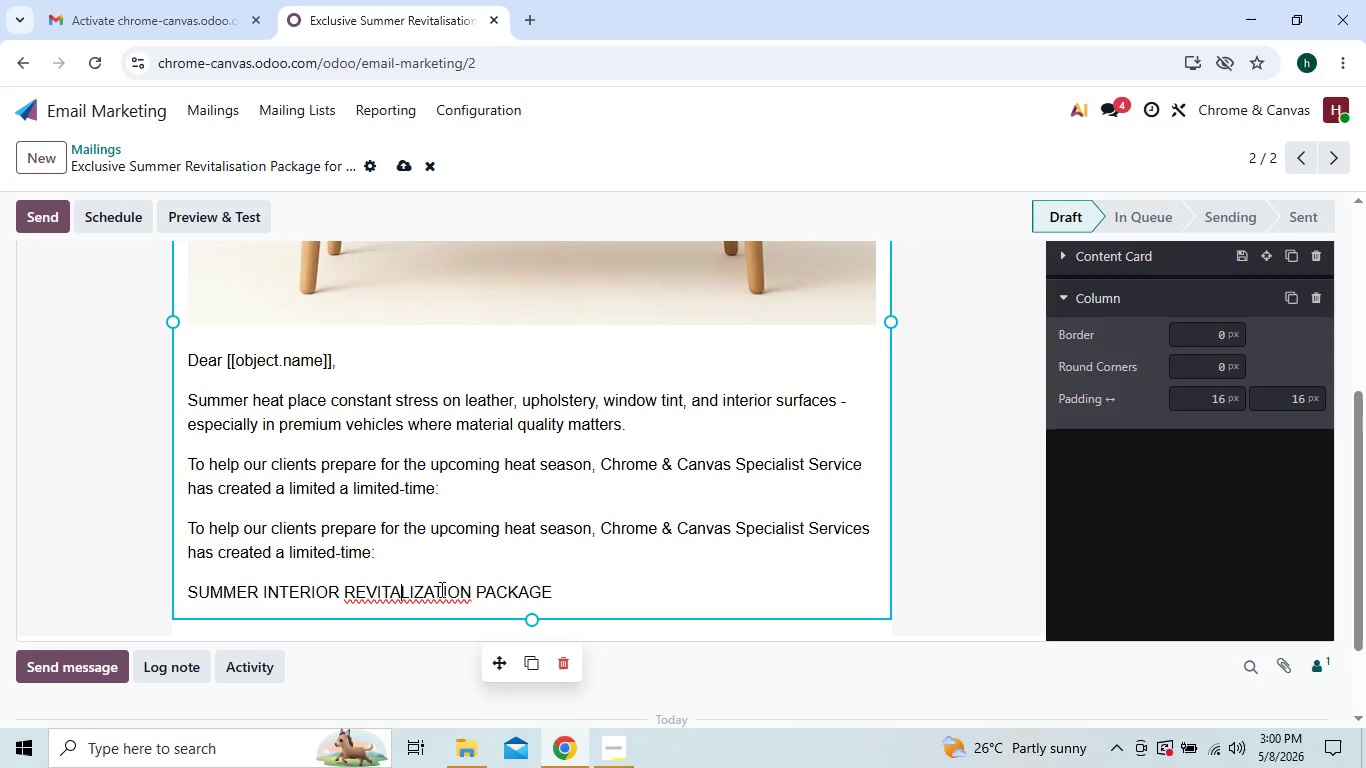 
left_click([561, 585])
 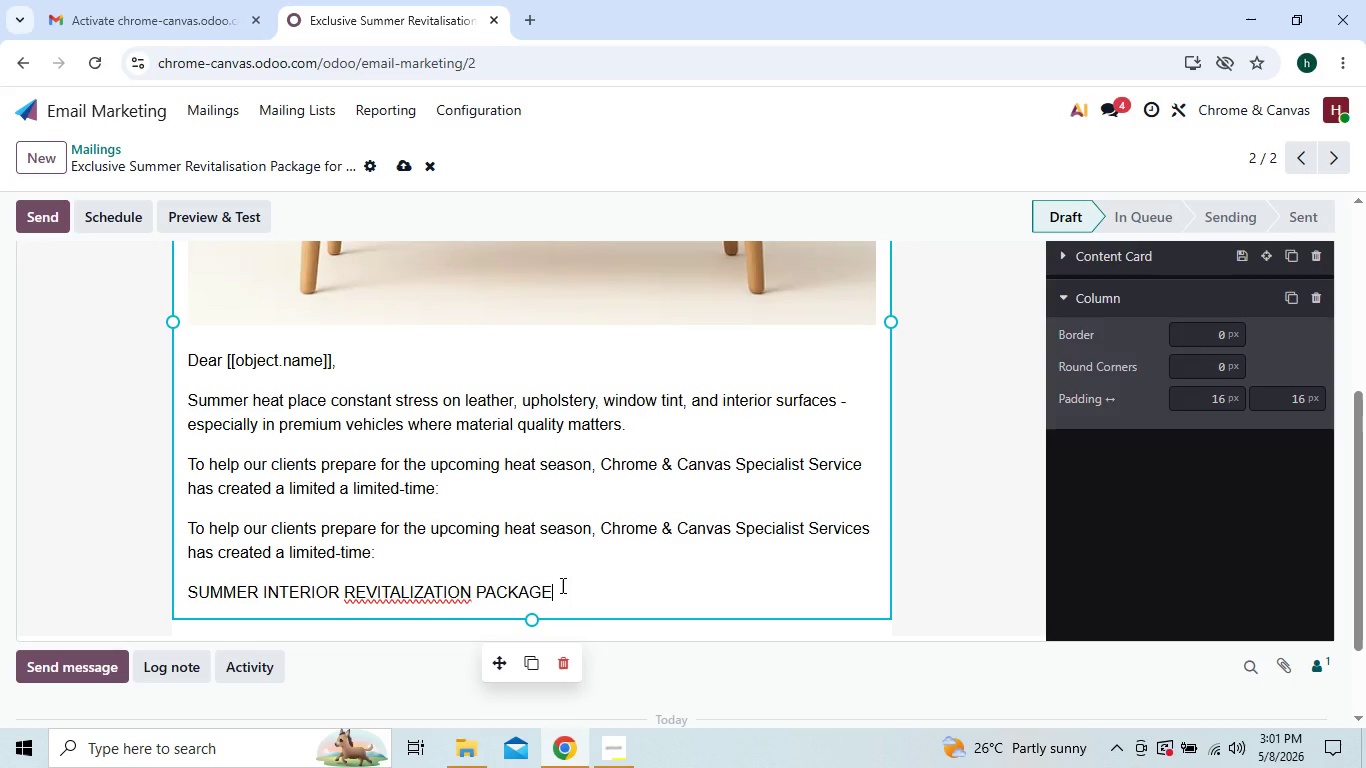 
key(Space)
 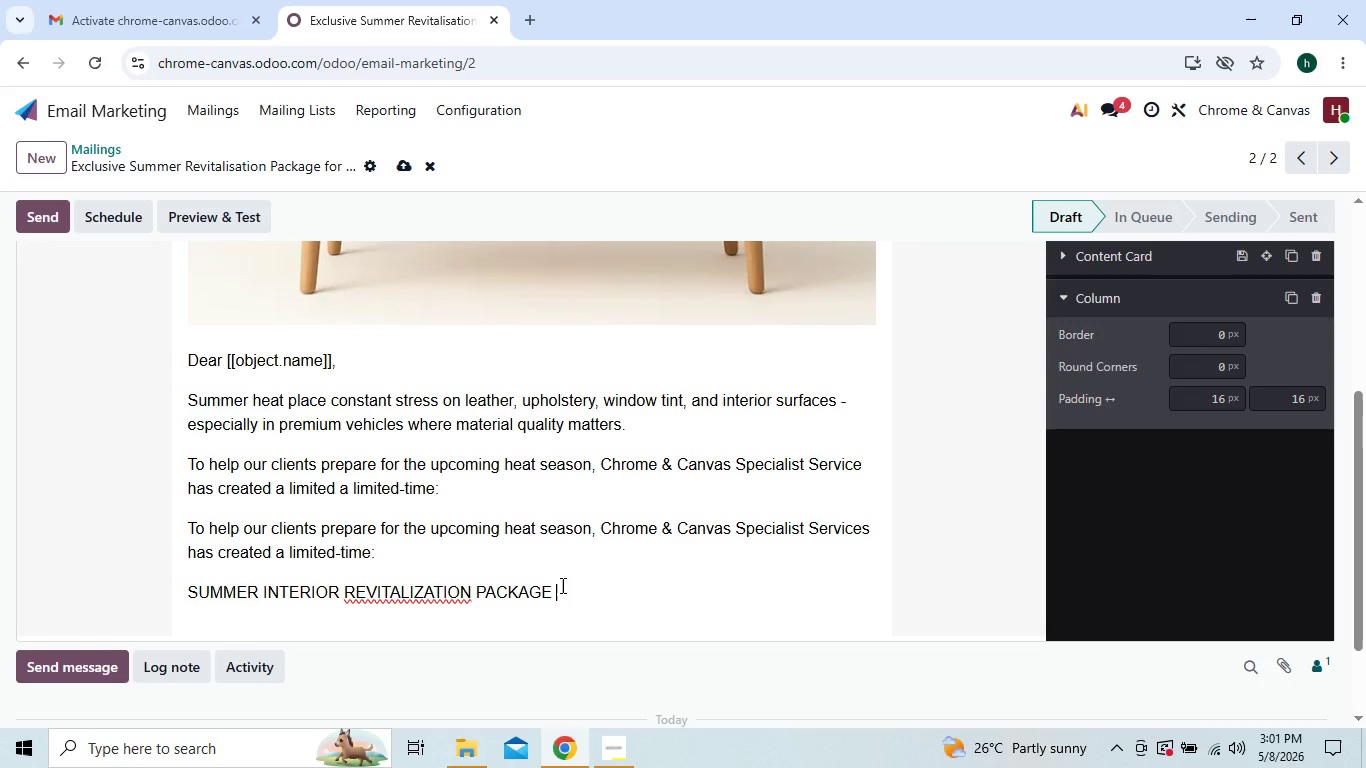 
key(Enter)
 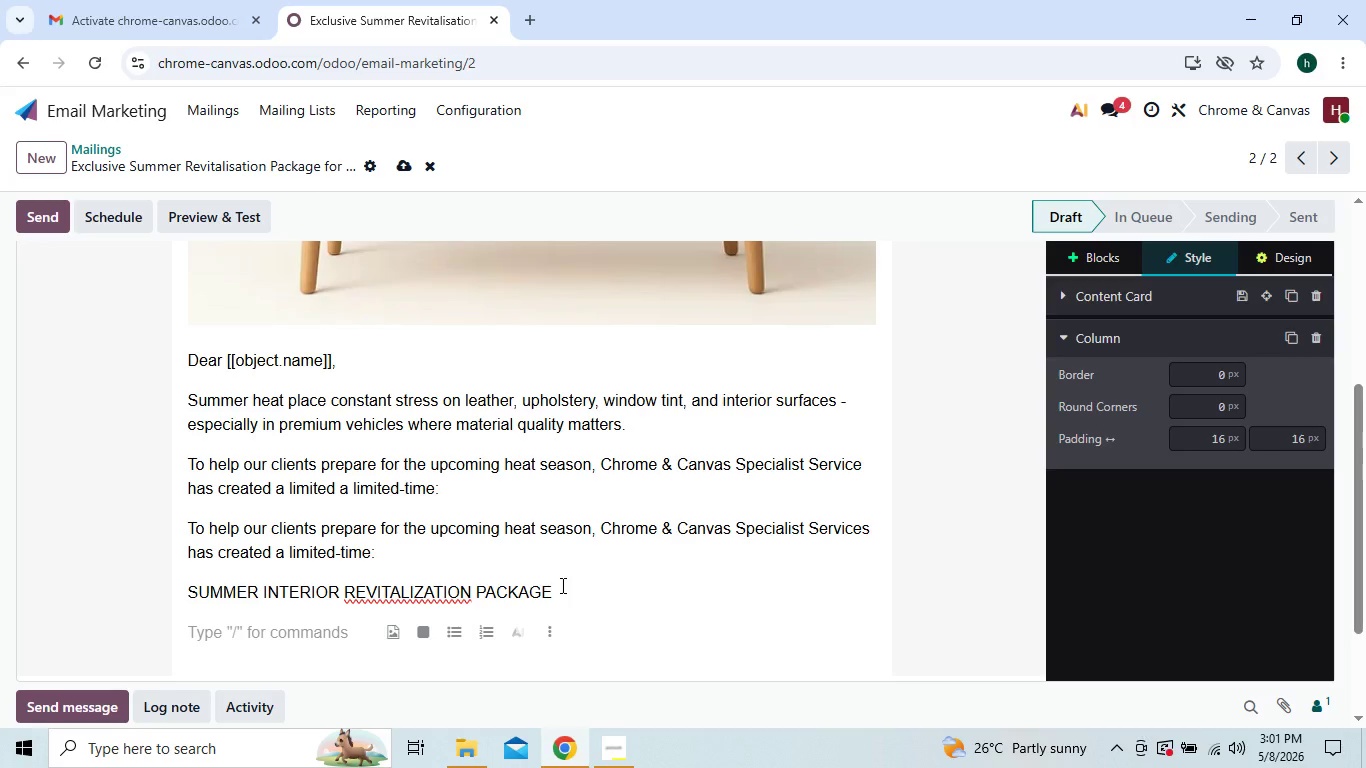 
type(This comprehensive service in)
 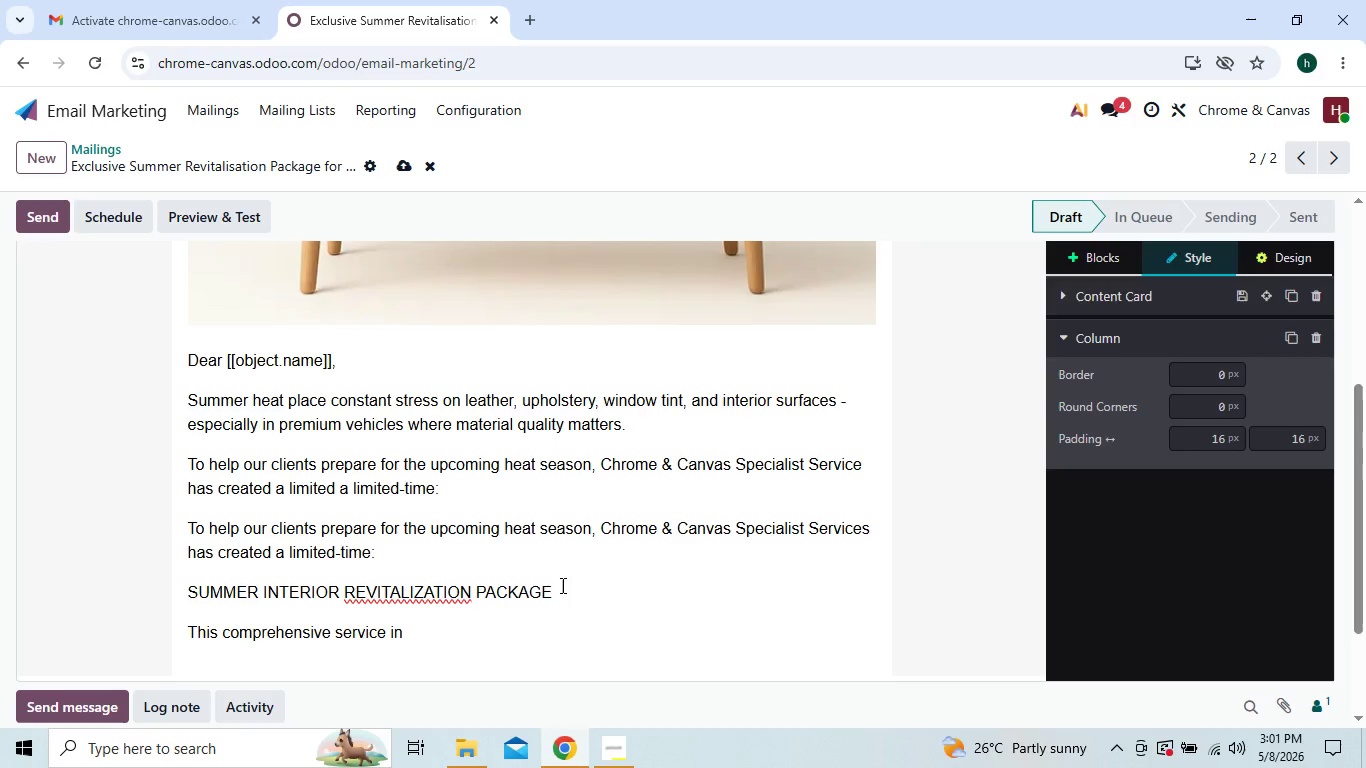 
type(cludes:)
 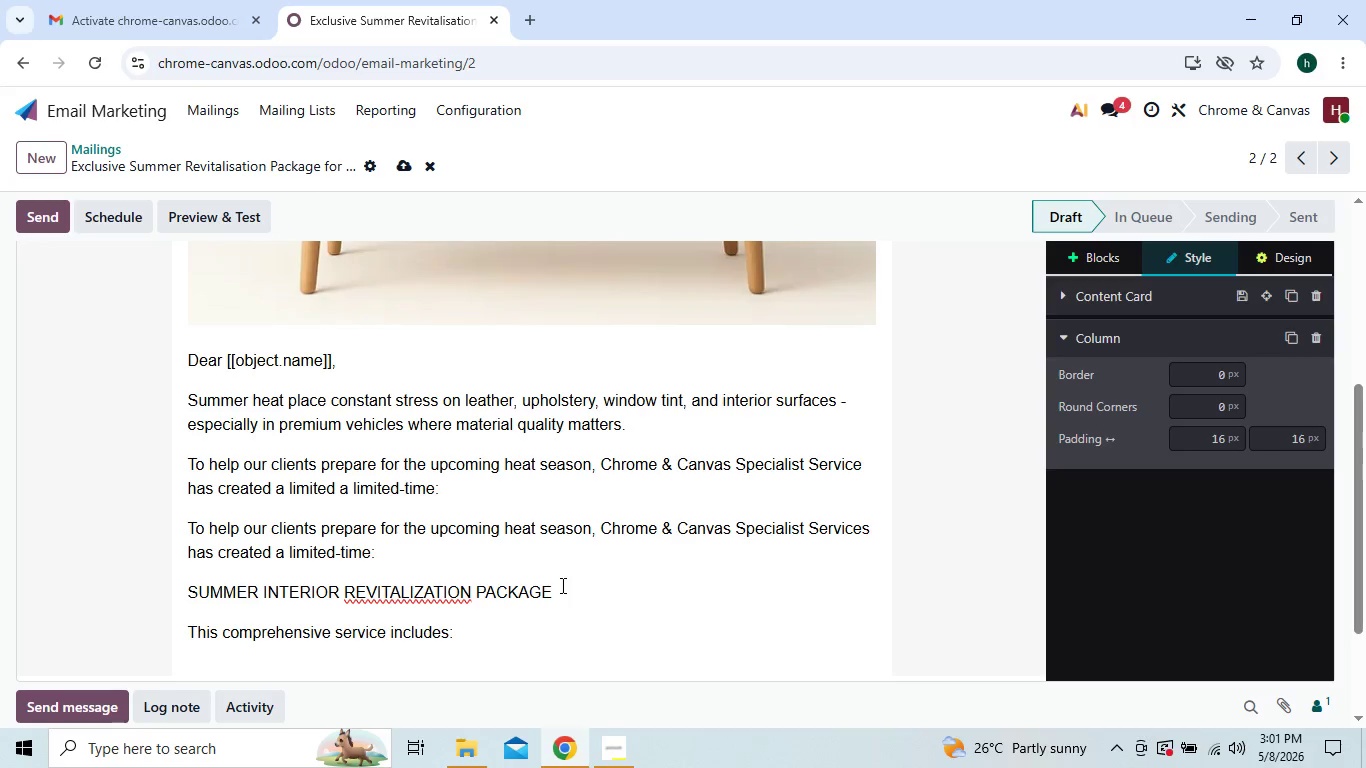 
key(Enter)
 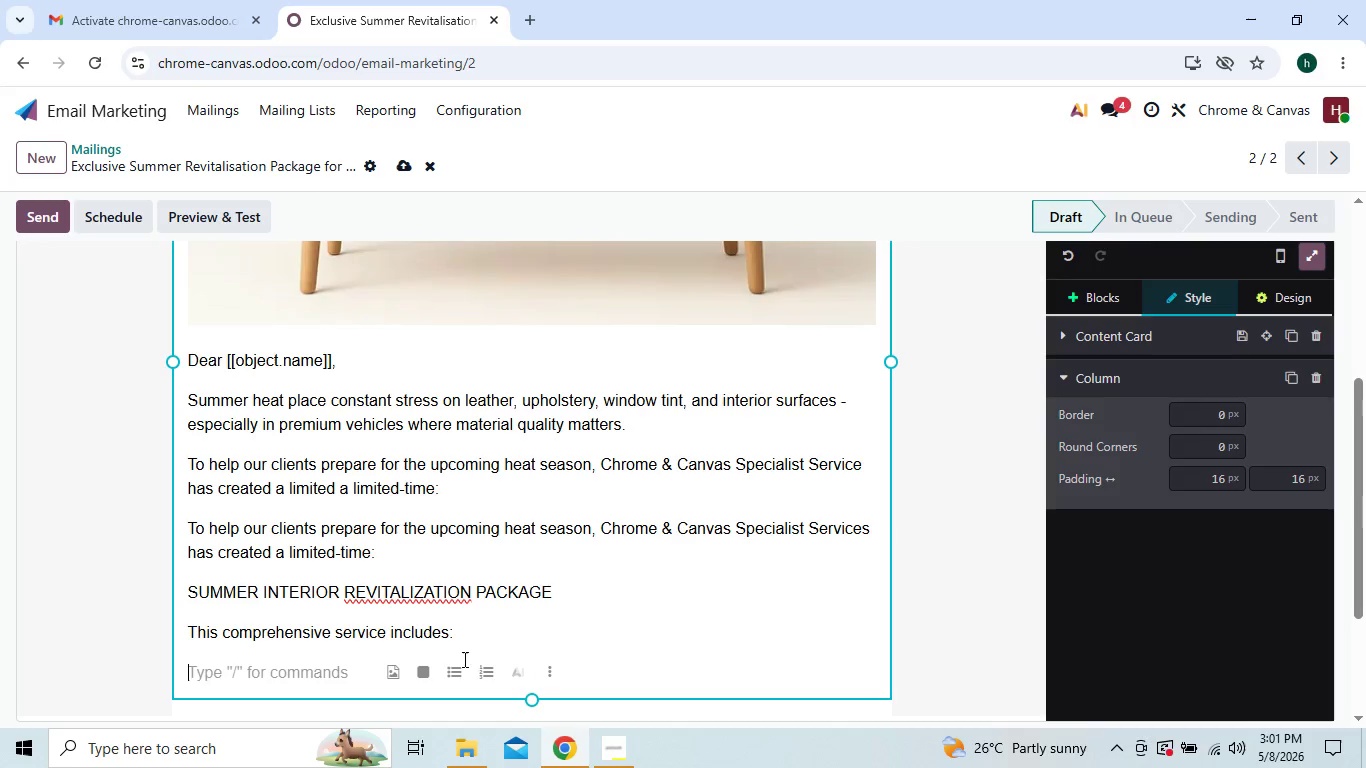 
left_click([459, 676])
 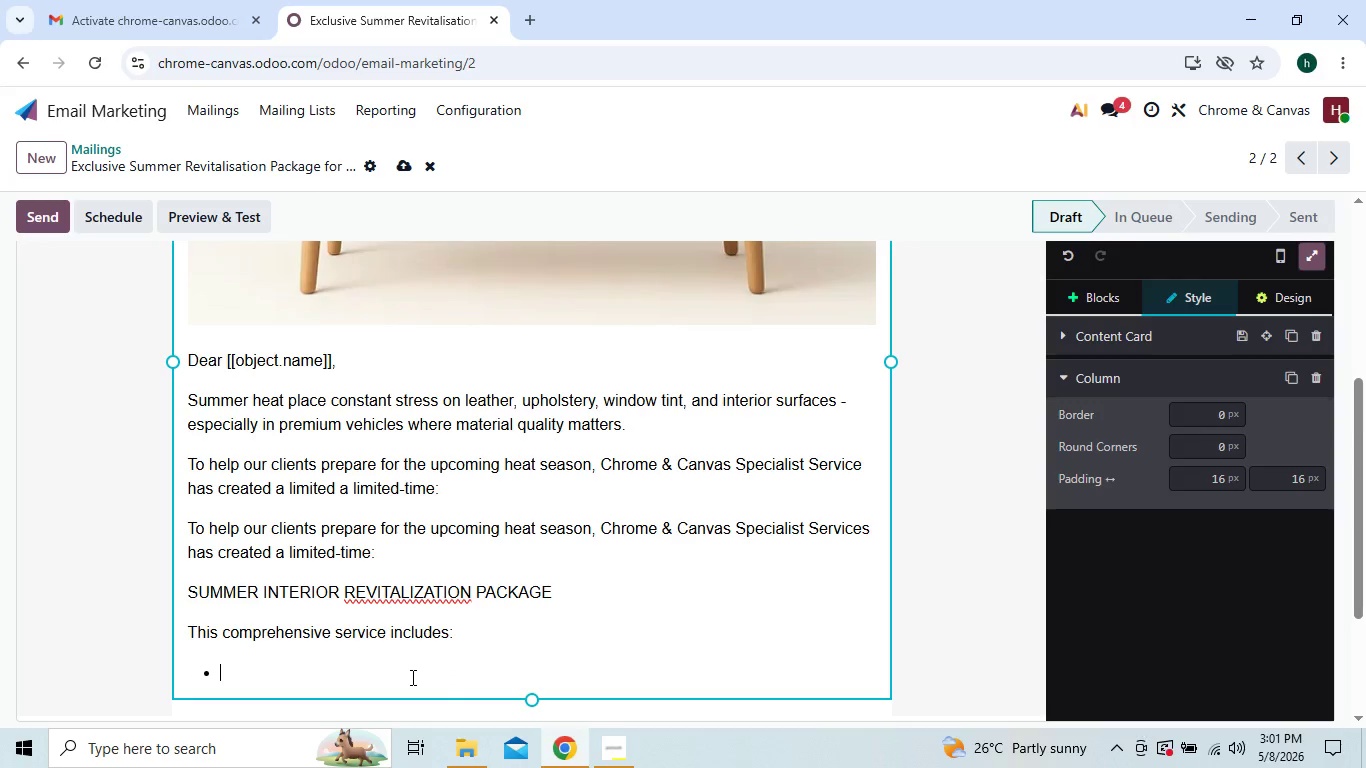 
type(Deep i)
key(Backspace)
type(In)
 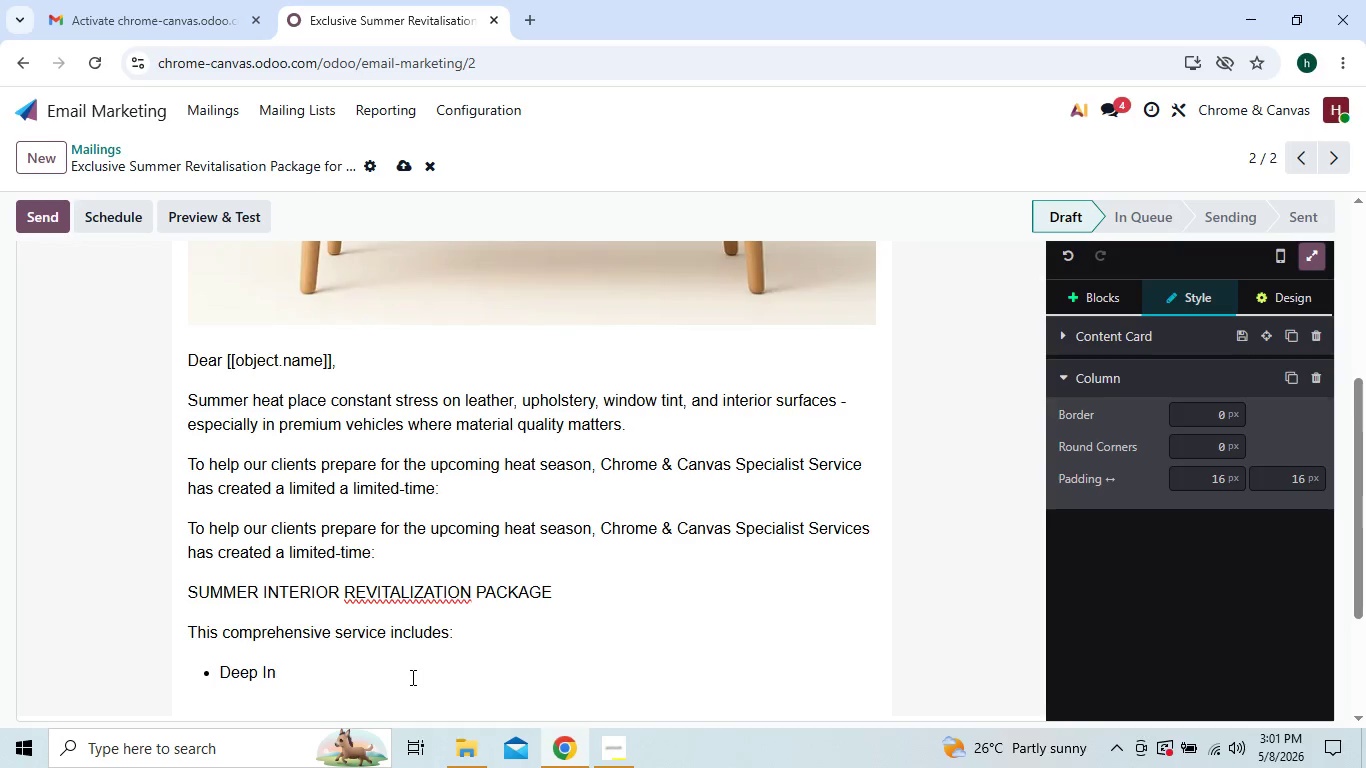 
type(terior Detail Cleaning)
 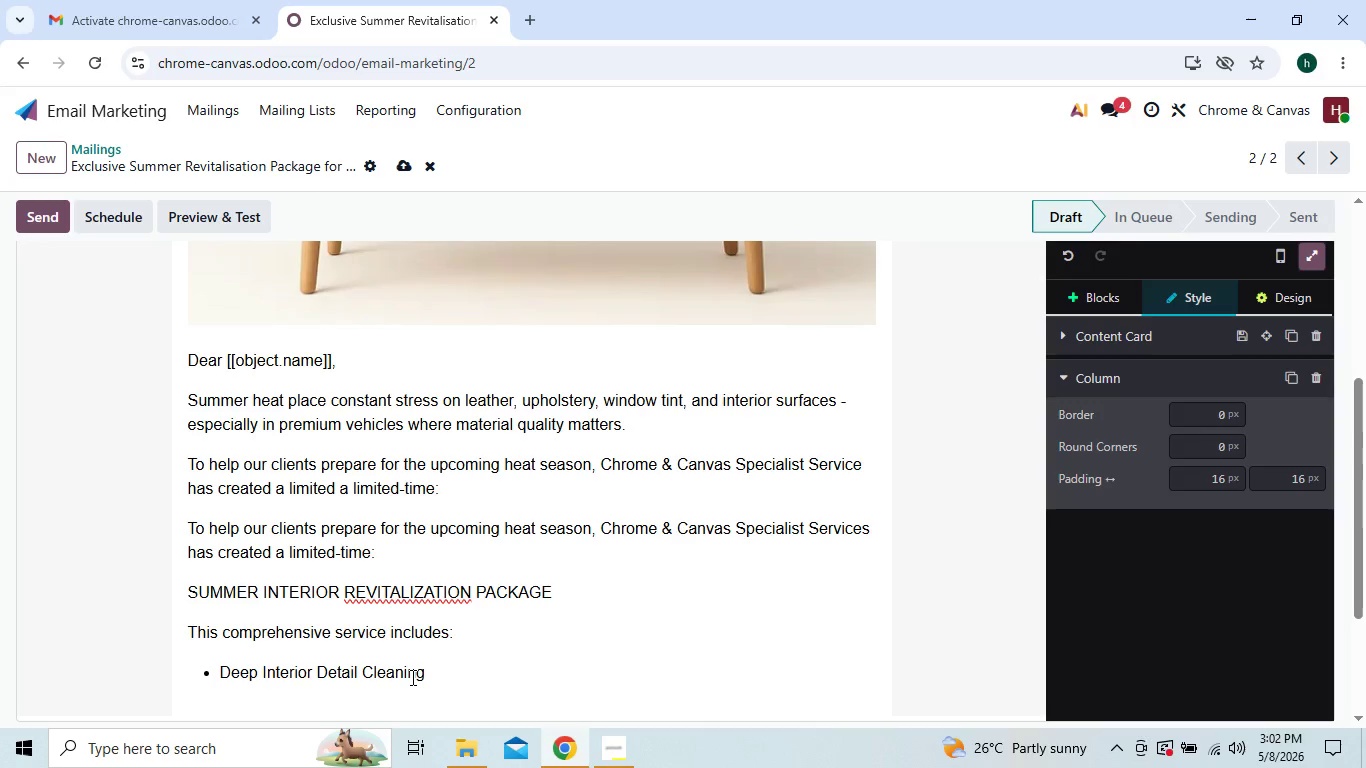 
key(Enter)
 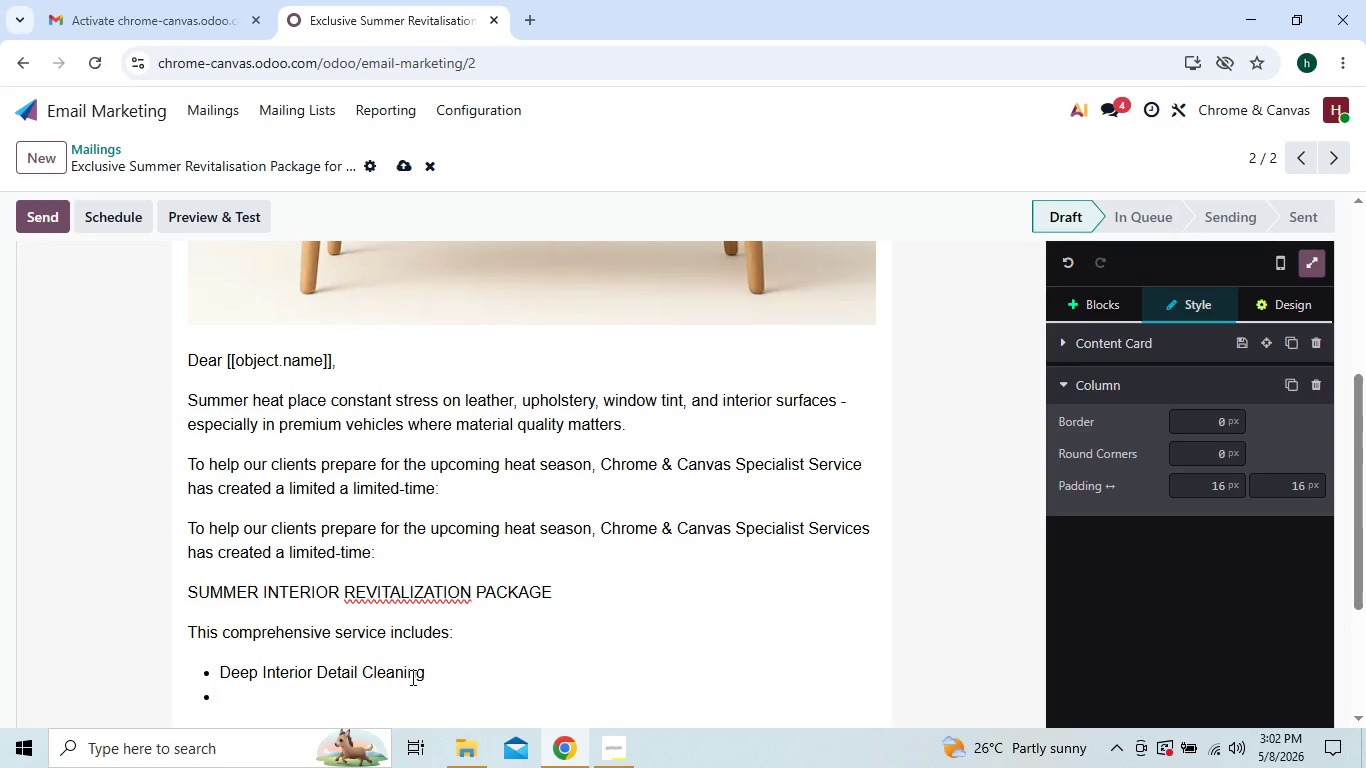 
type(Professional Leather )
 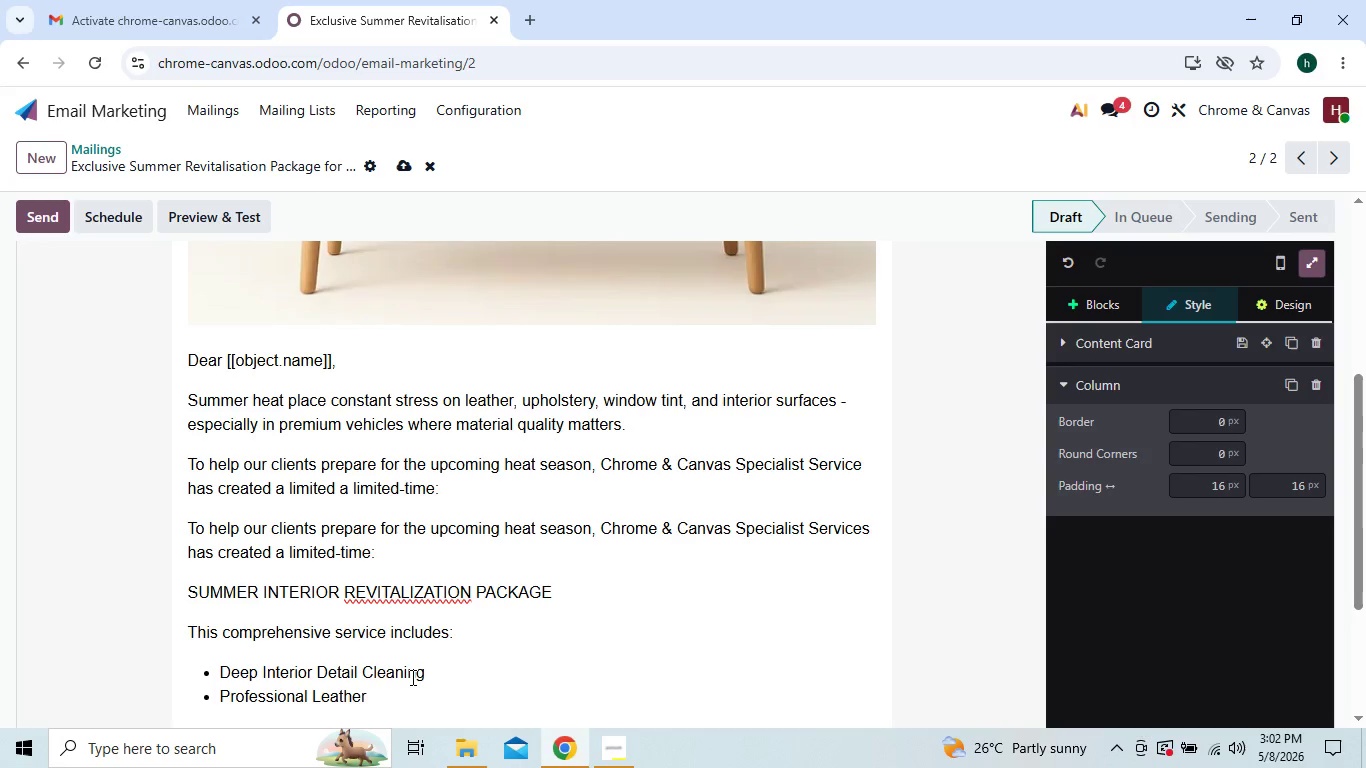 
type(Ci)
key(Backspace)
type(onditione)
key(Backspace)
type(ing Treatment)
 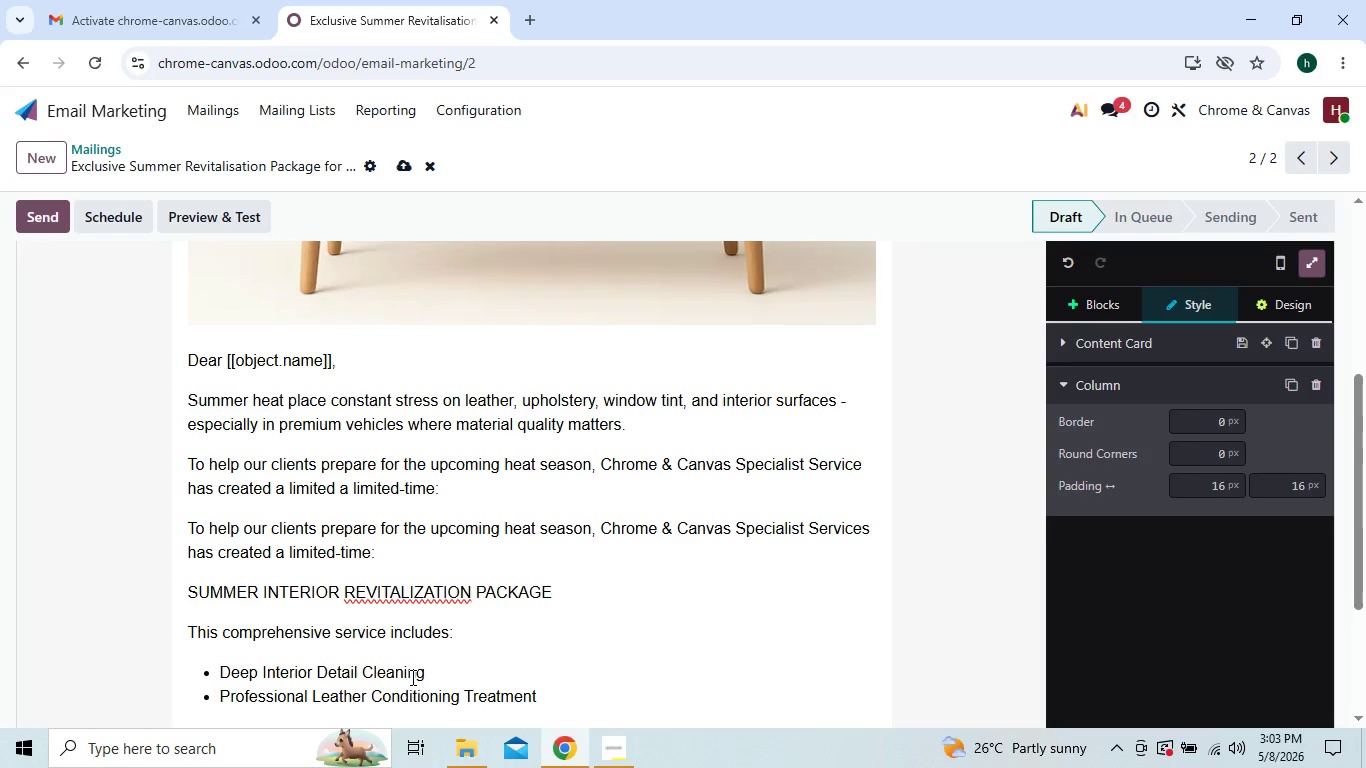 
key(Enter)
 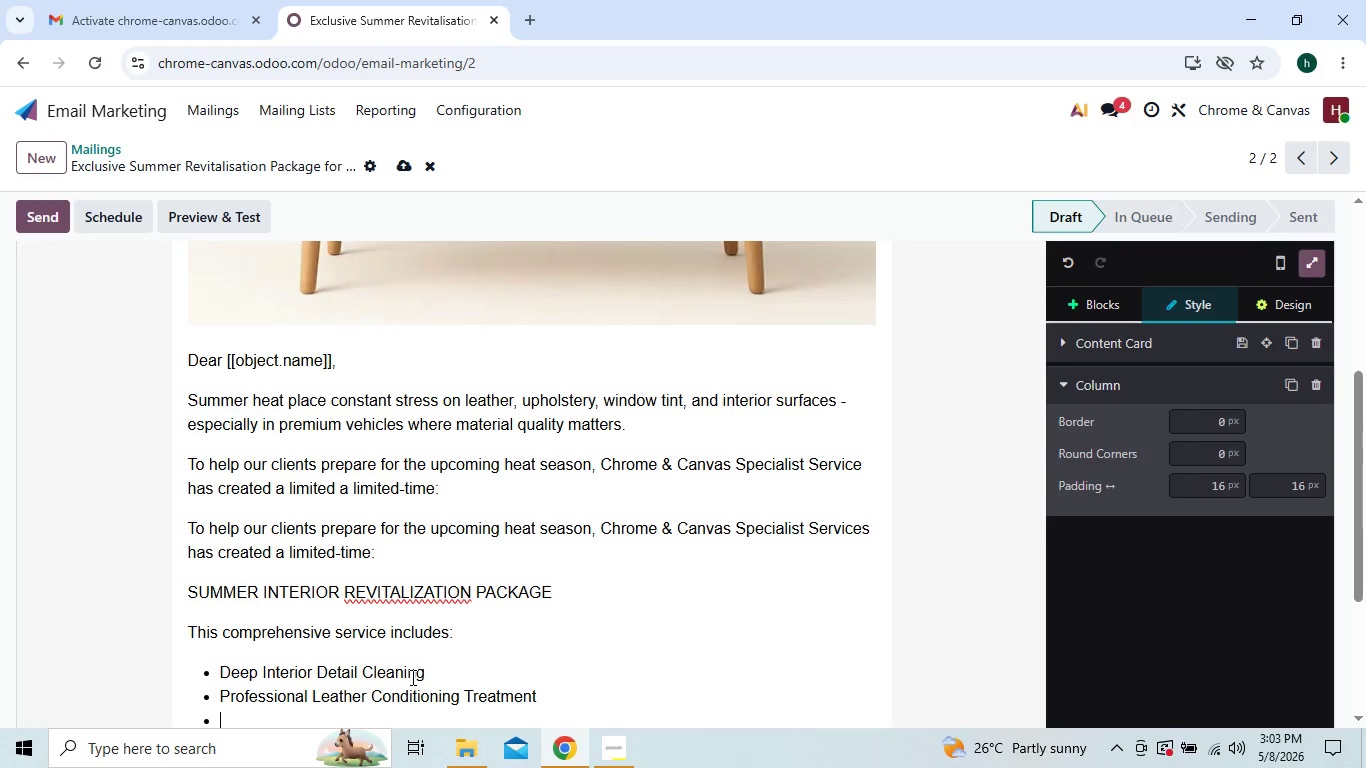 
mouse_move([405, 612])
 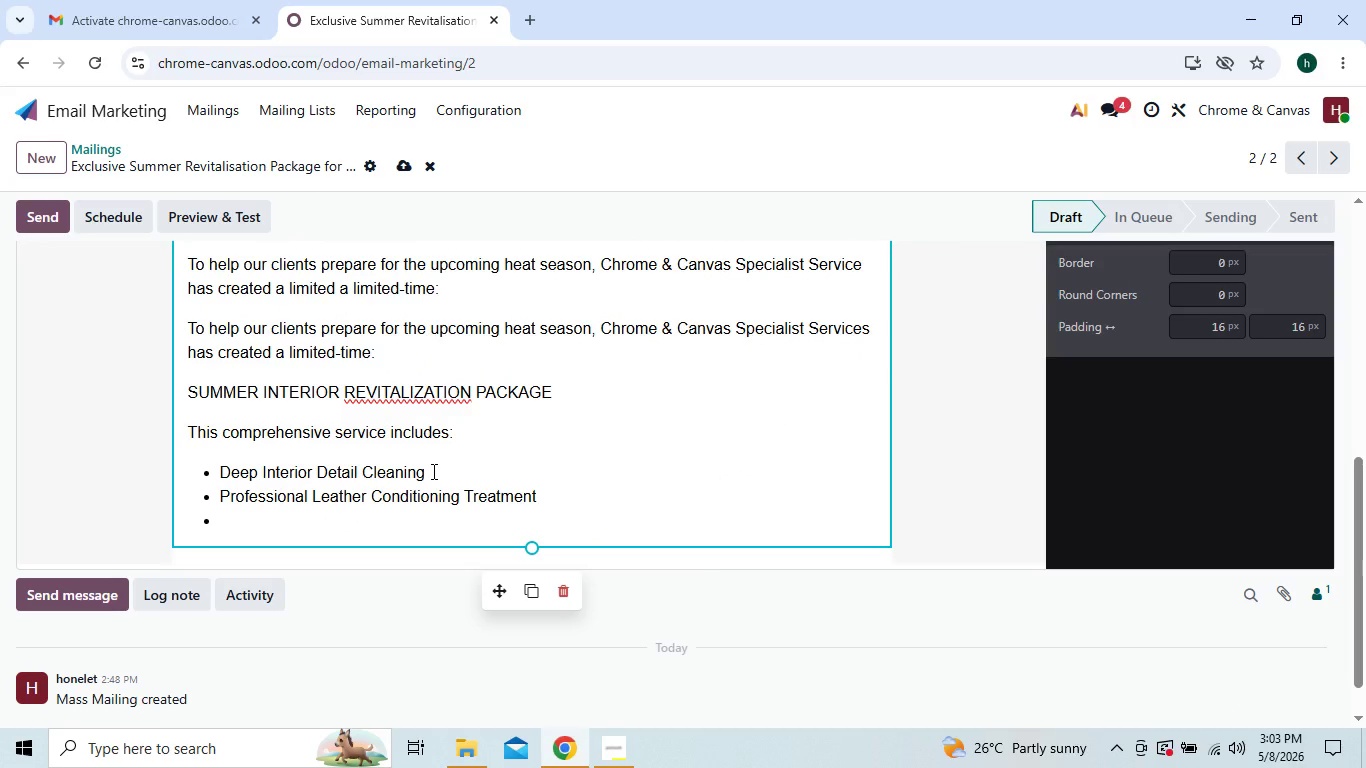 
type(UV Protection)
 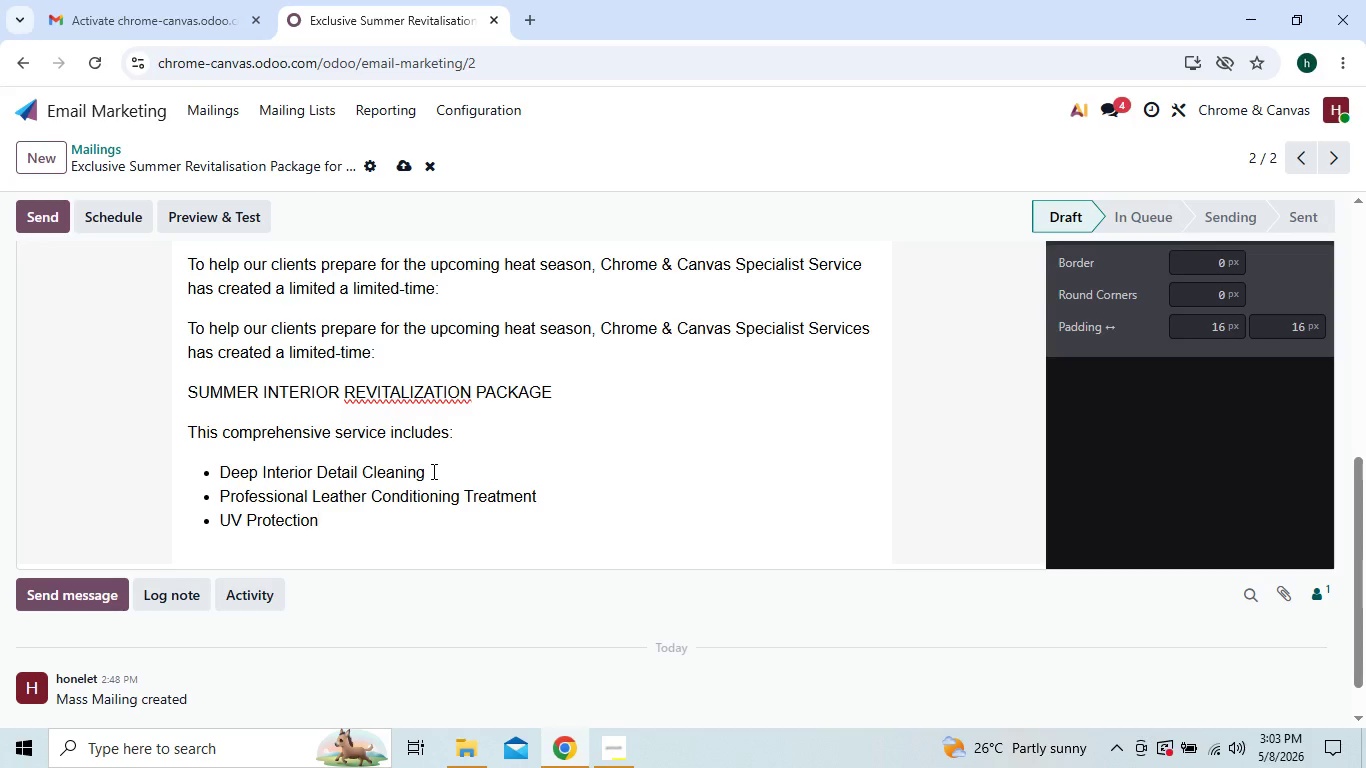 
type( AP)
key(Backspace)
type(p)
 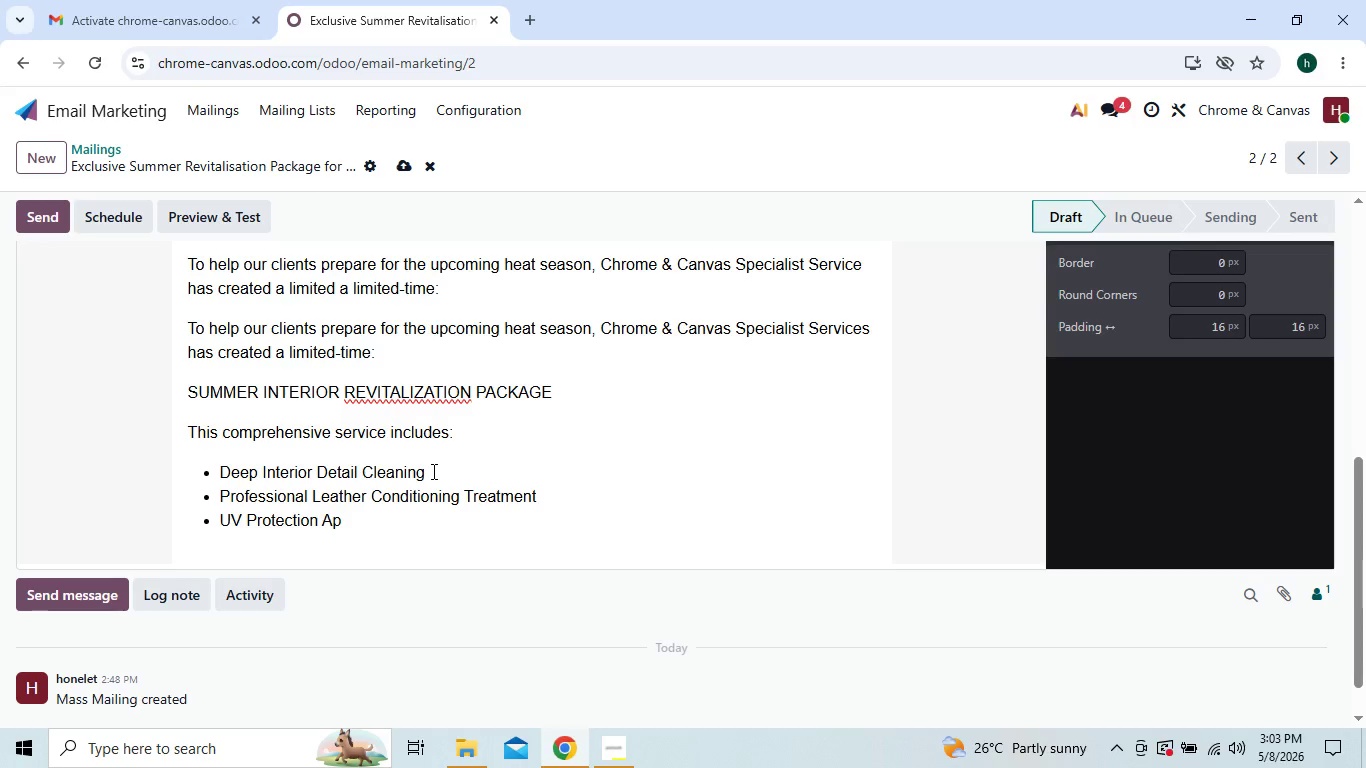 
type(plication)
 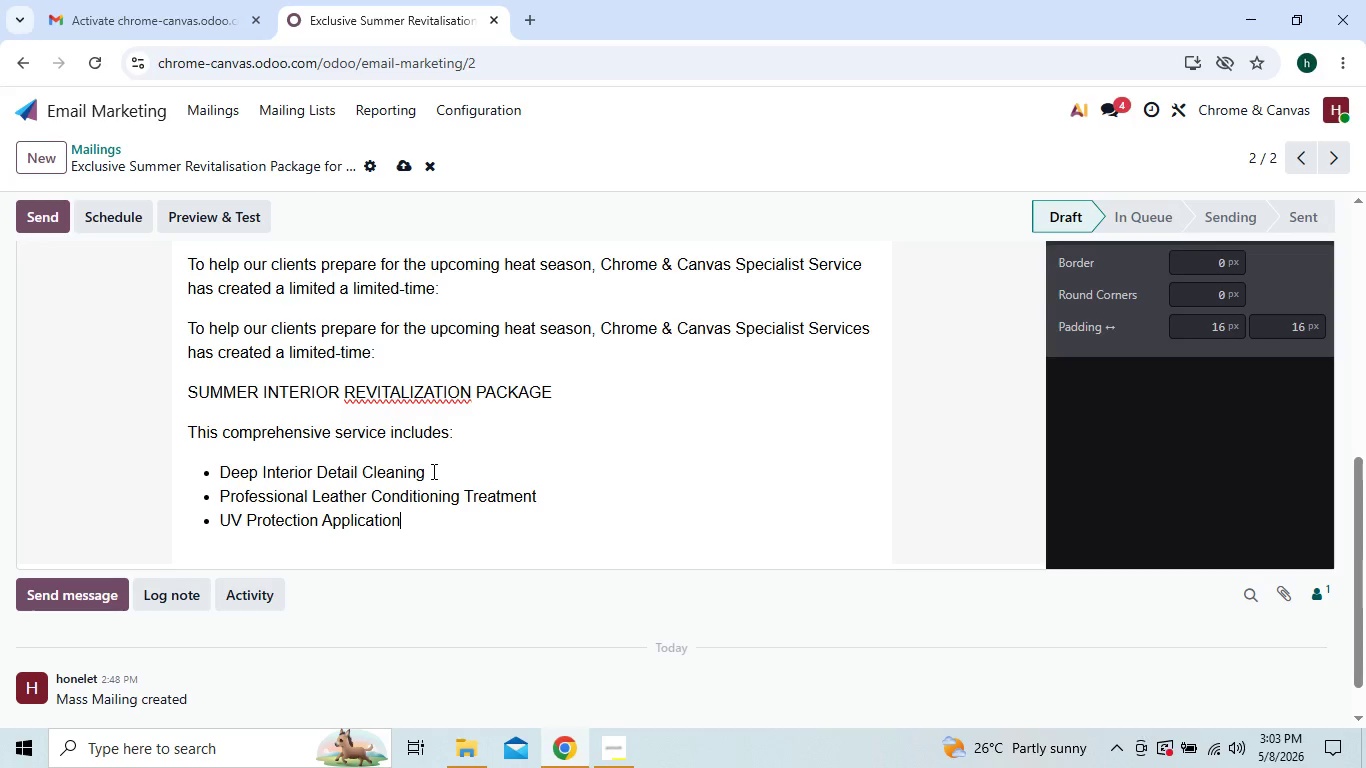 
key(Enter)
 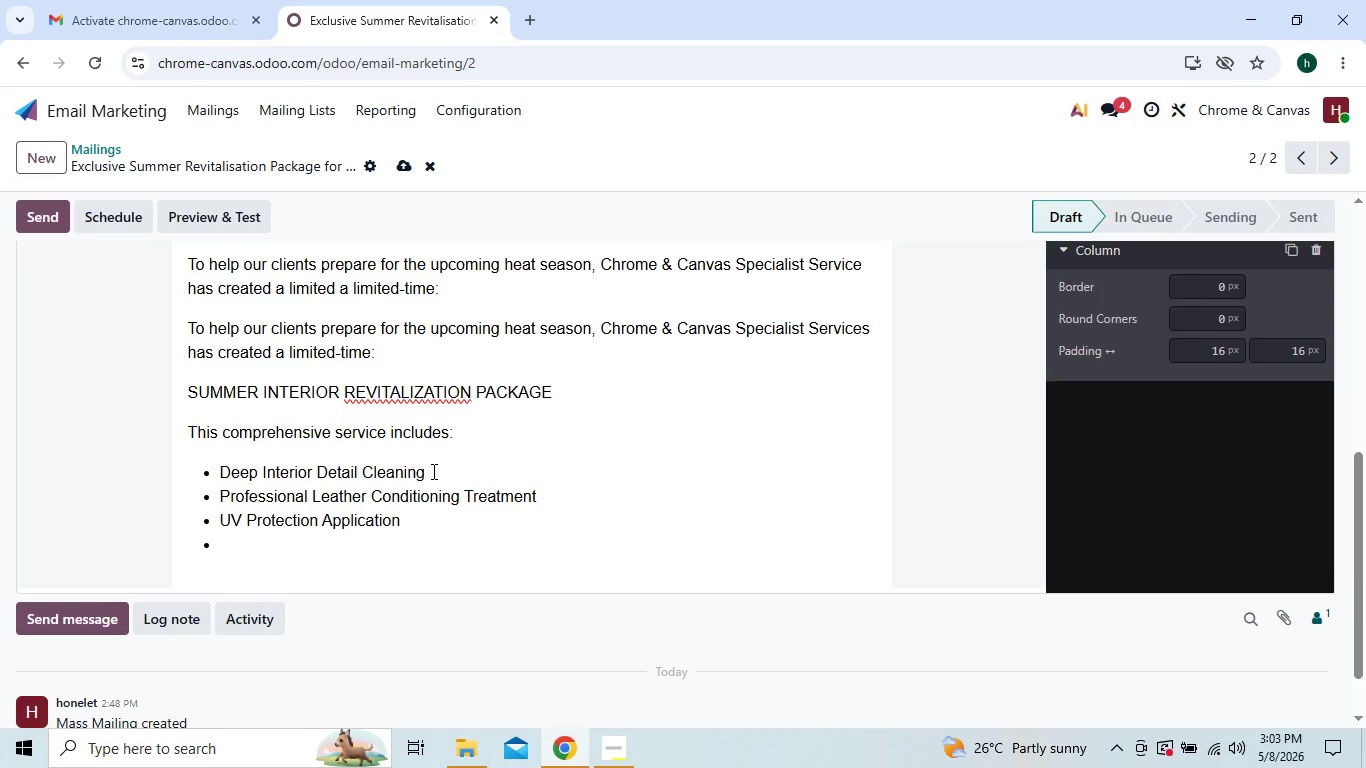 
type(Fabric )
 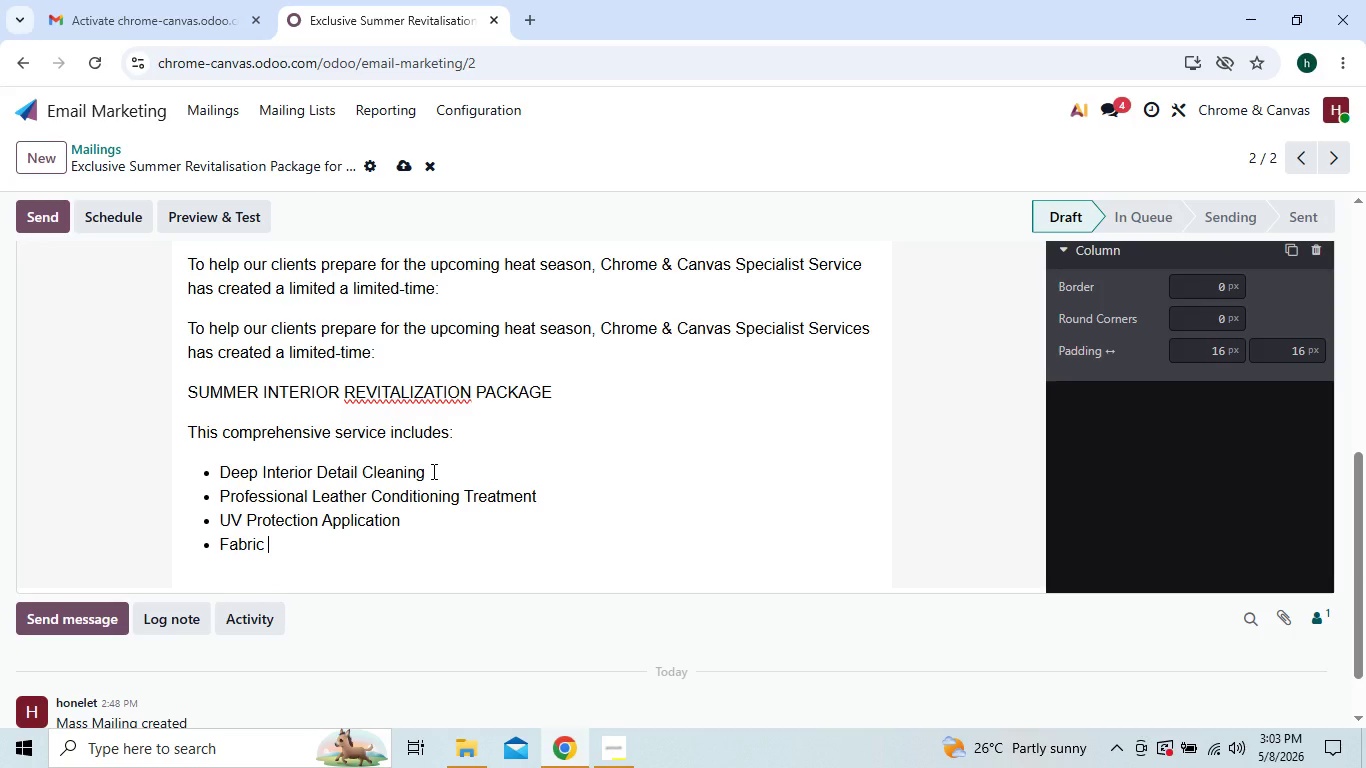 
type(Guard Protection )
 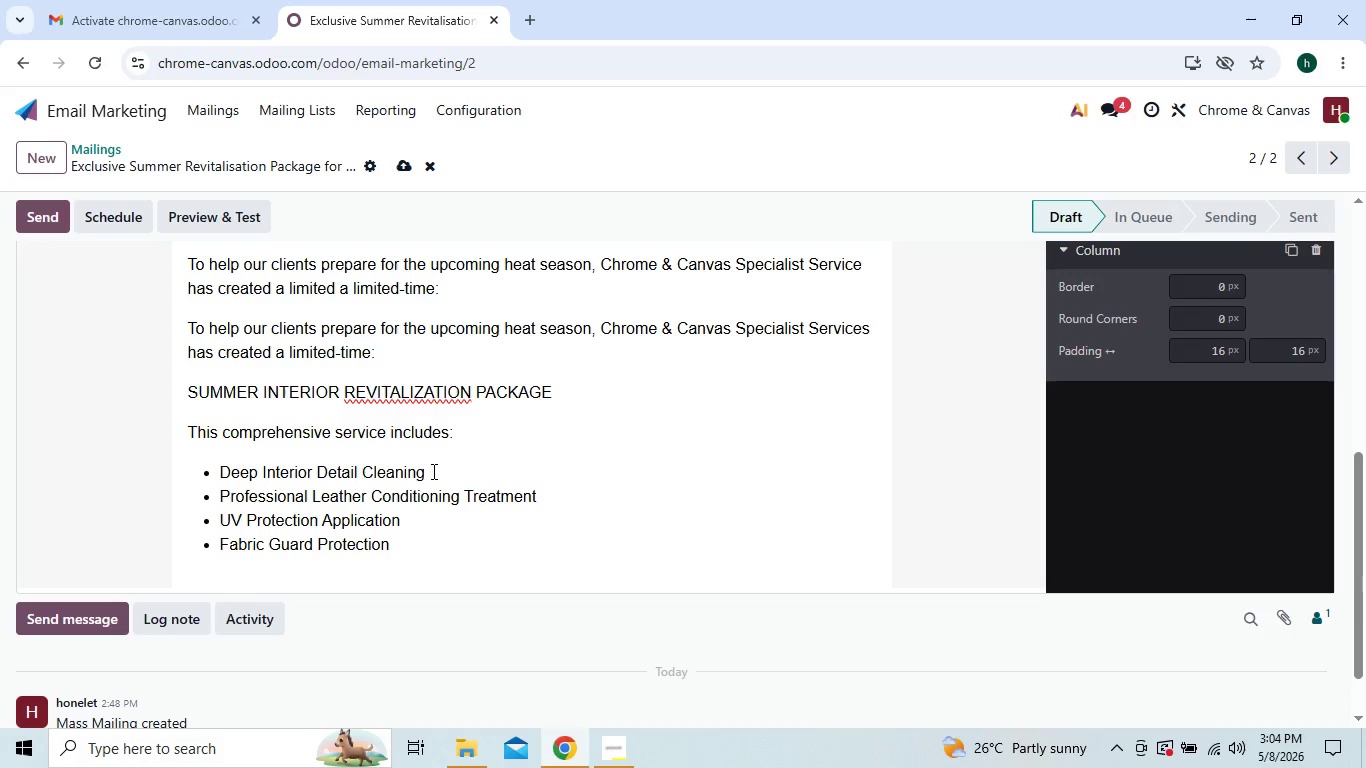 
key(Shift+Enter)
 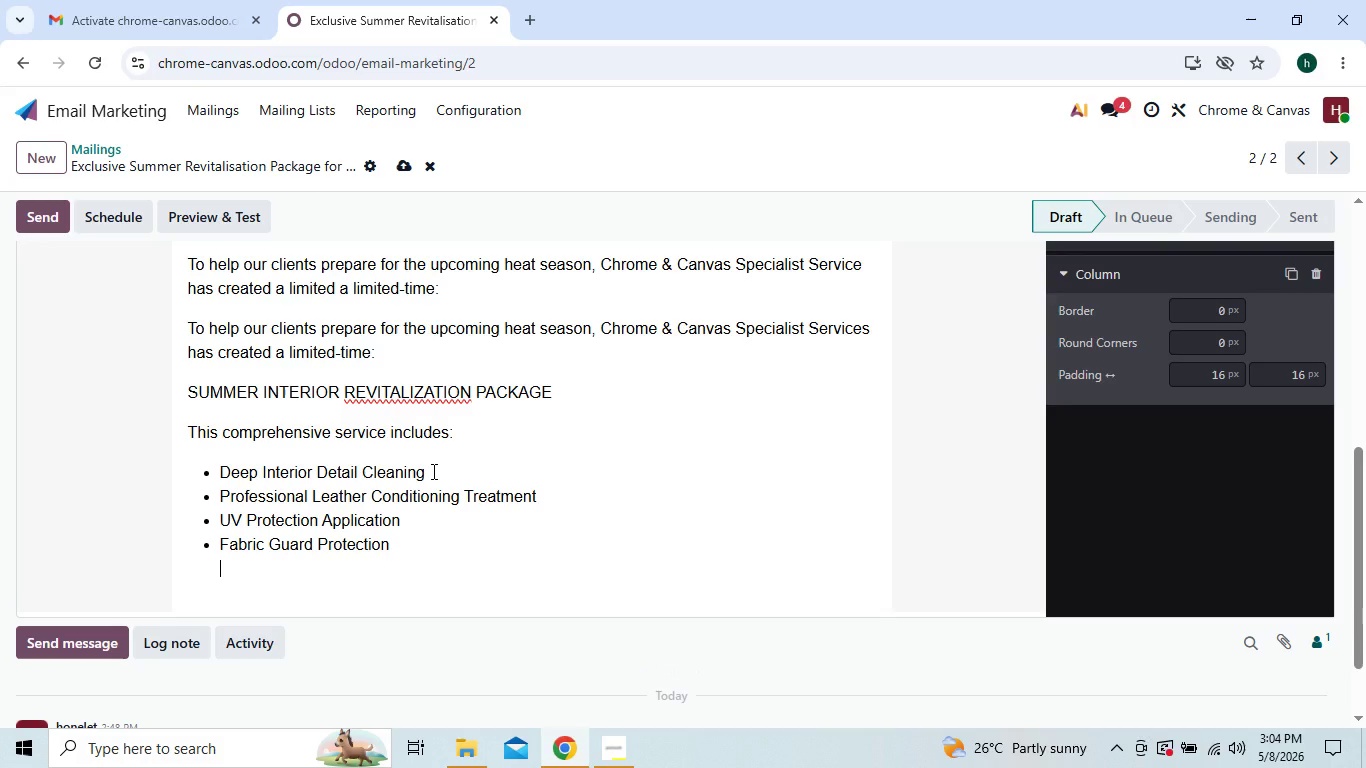 
key(Backspace)
 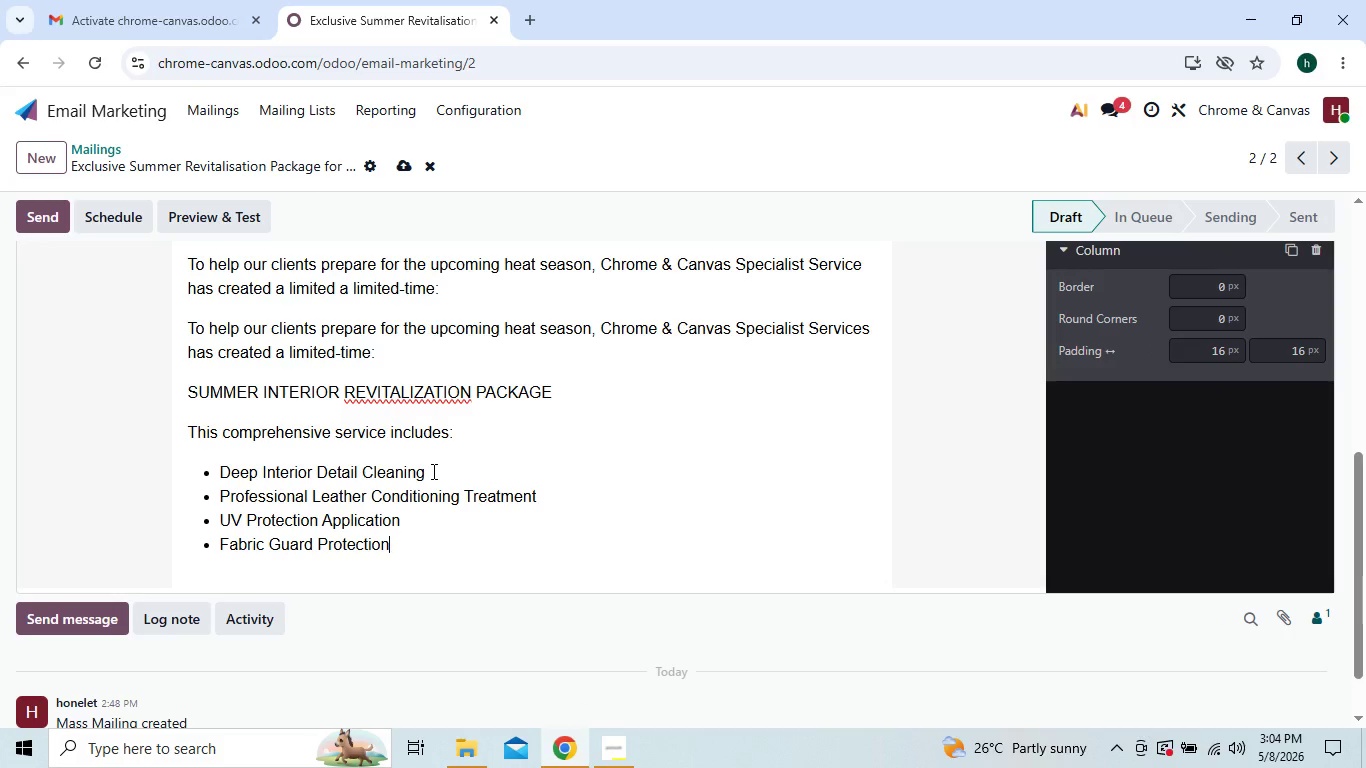 
key(Backspace)
 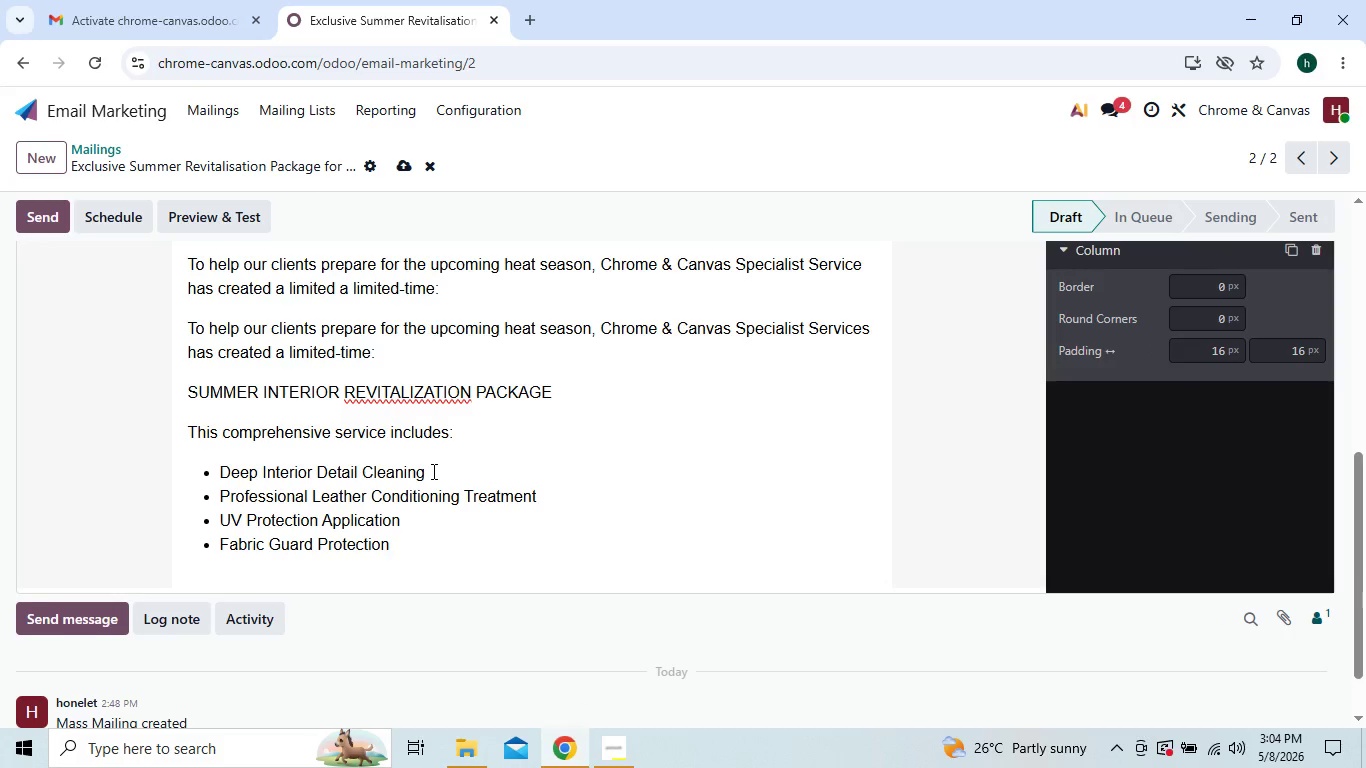 
key(Enter)
 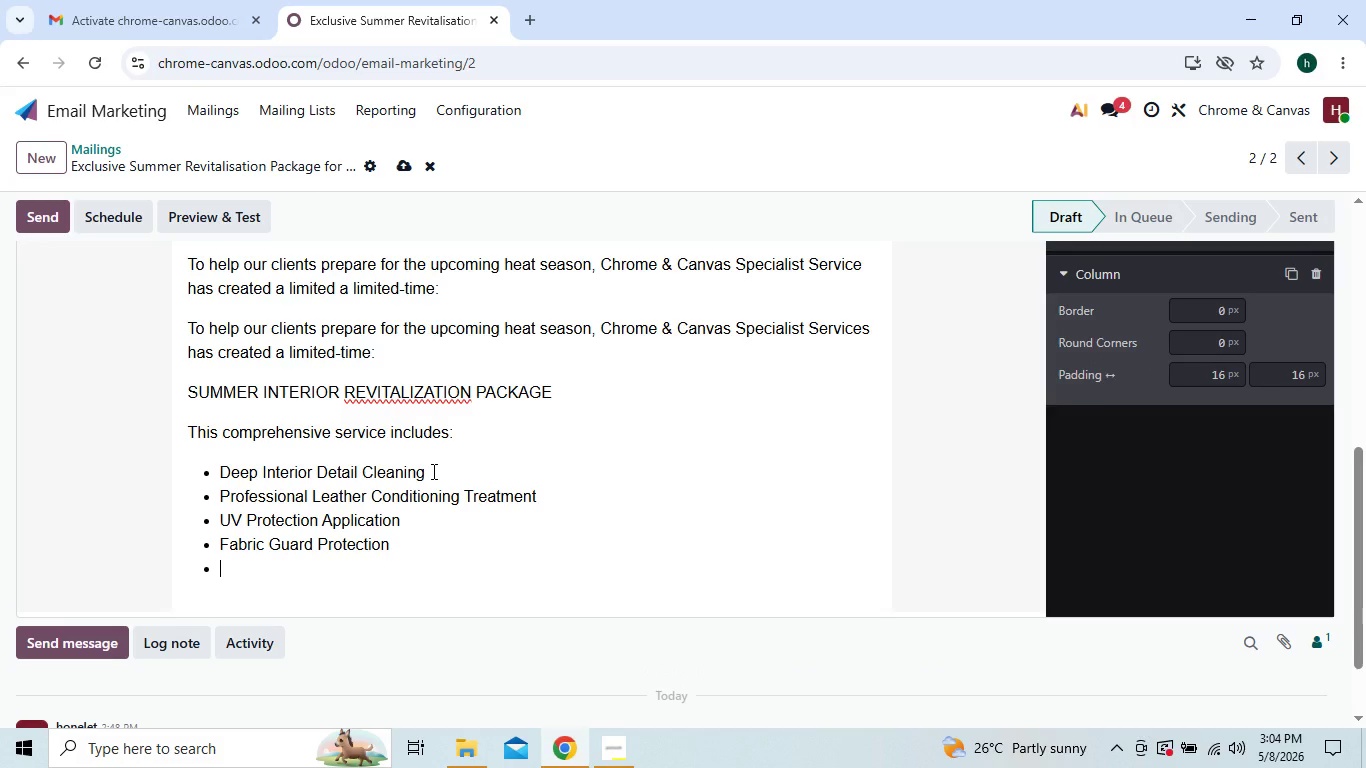 
type(WI)
key(Backspace)
type(indom)
key(Backspace)
type(w )
 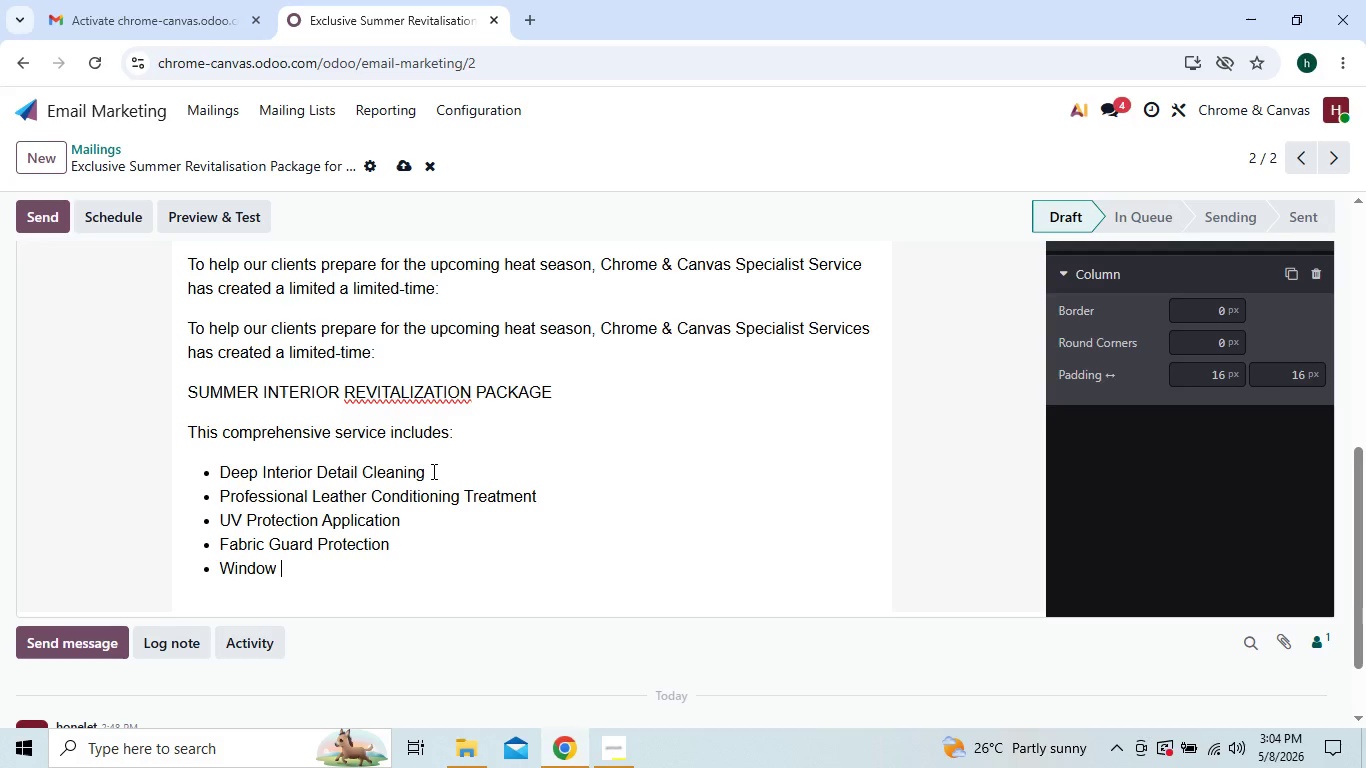 
type(I)
key(Backspace)
type(Tin)
 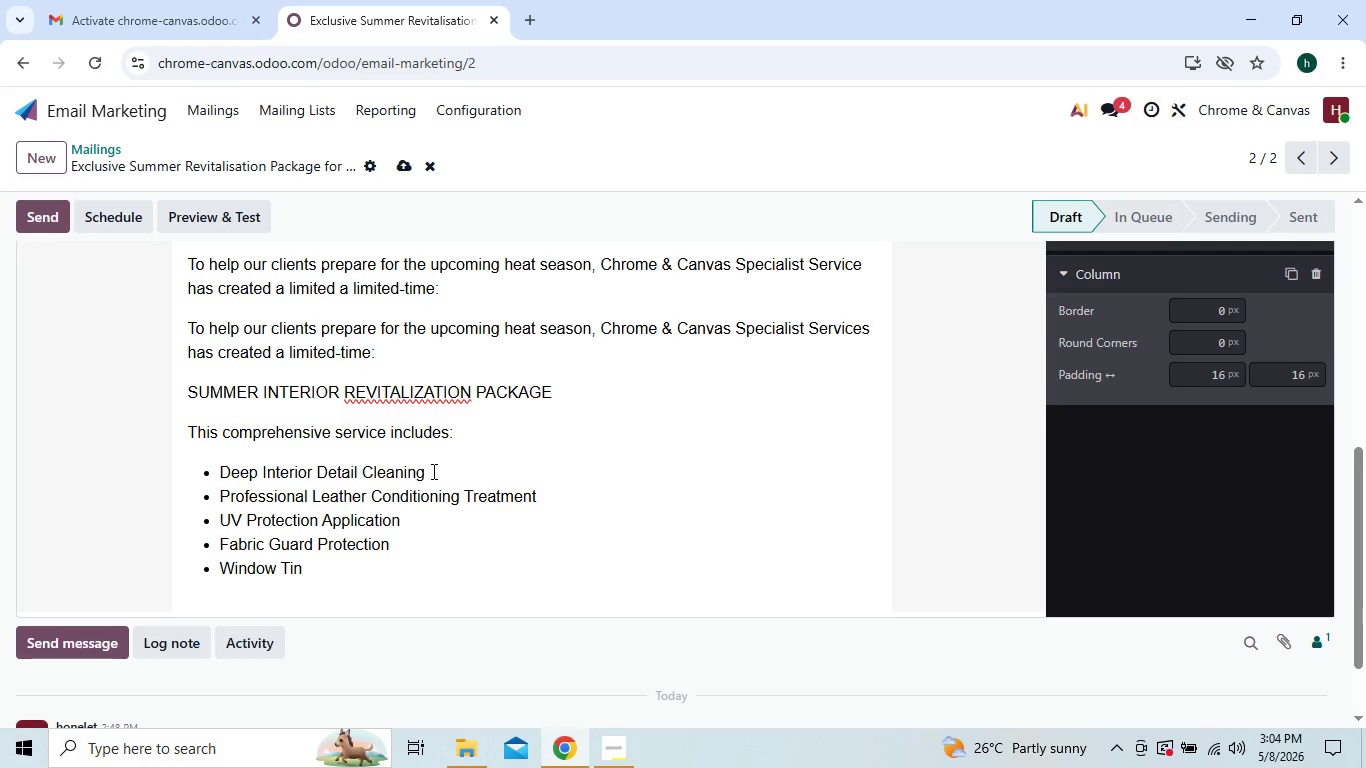 
type(t Performance Inspection)
 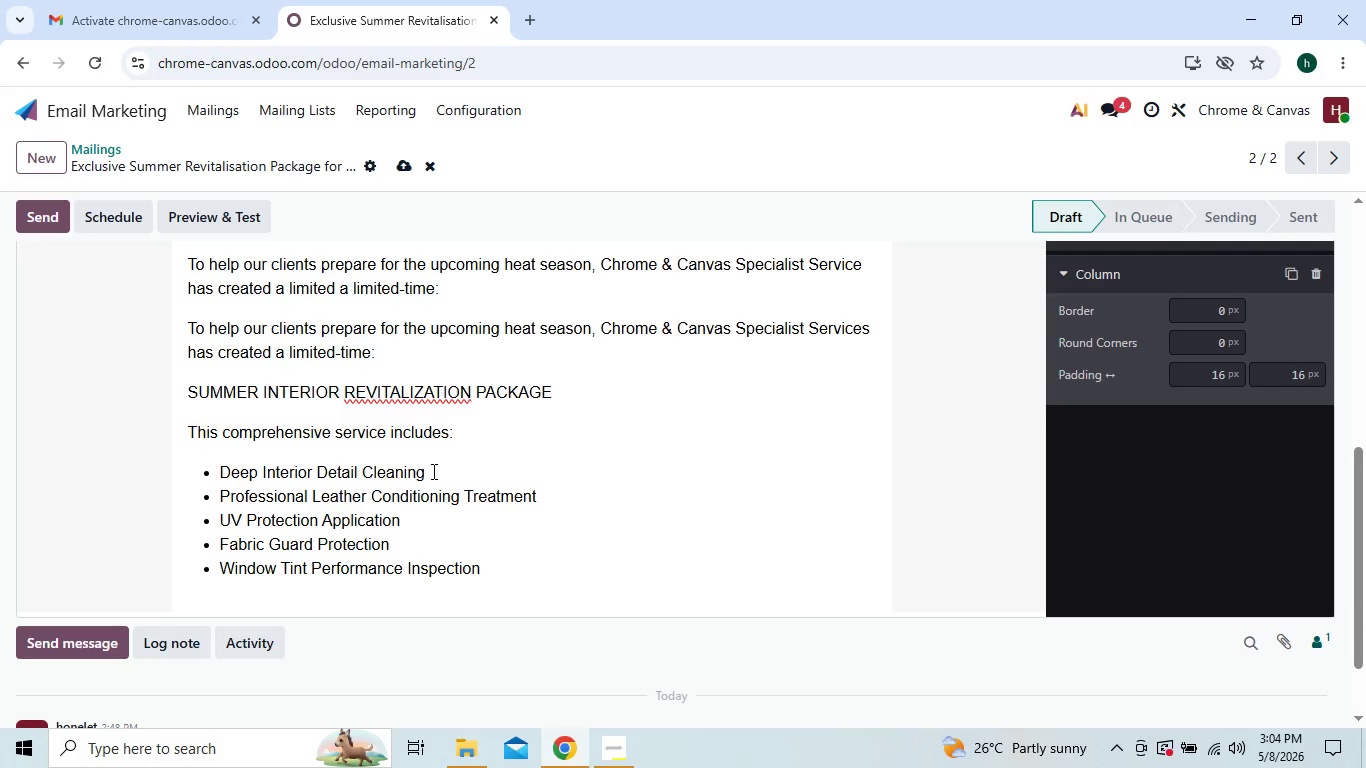 
key(Enter)
 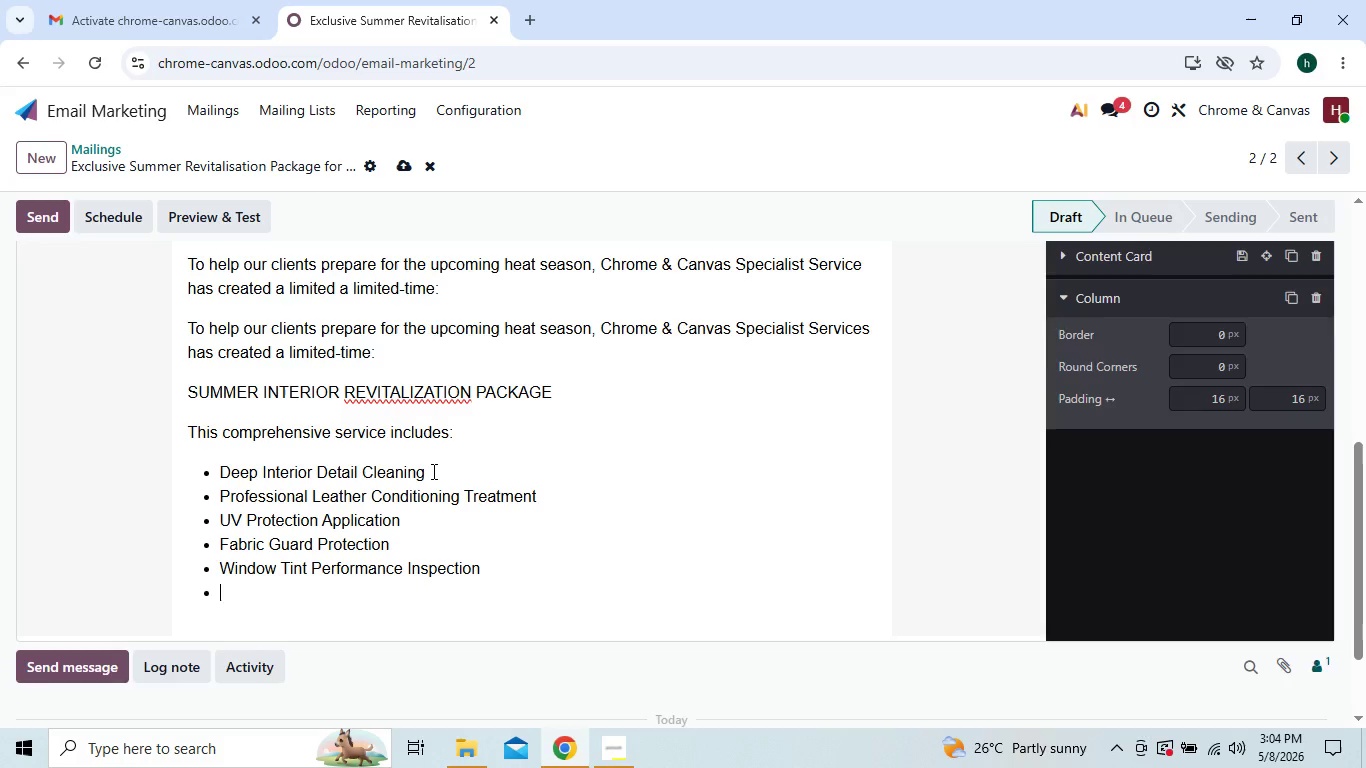 
key(Enter)
 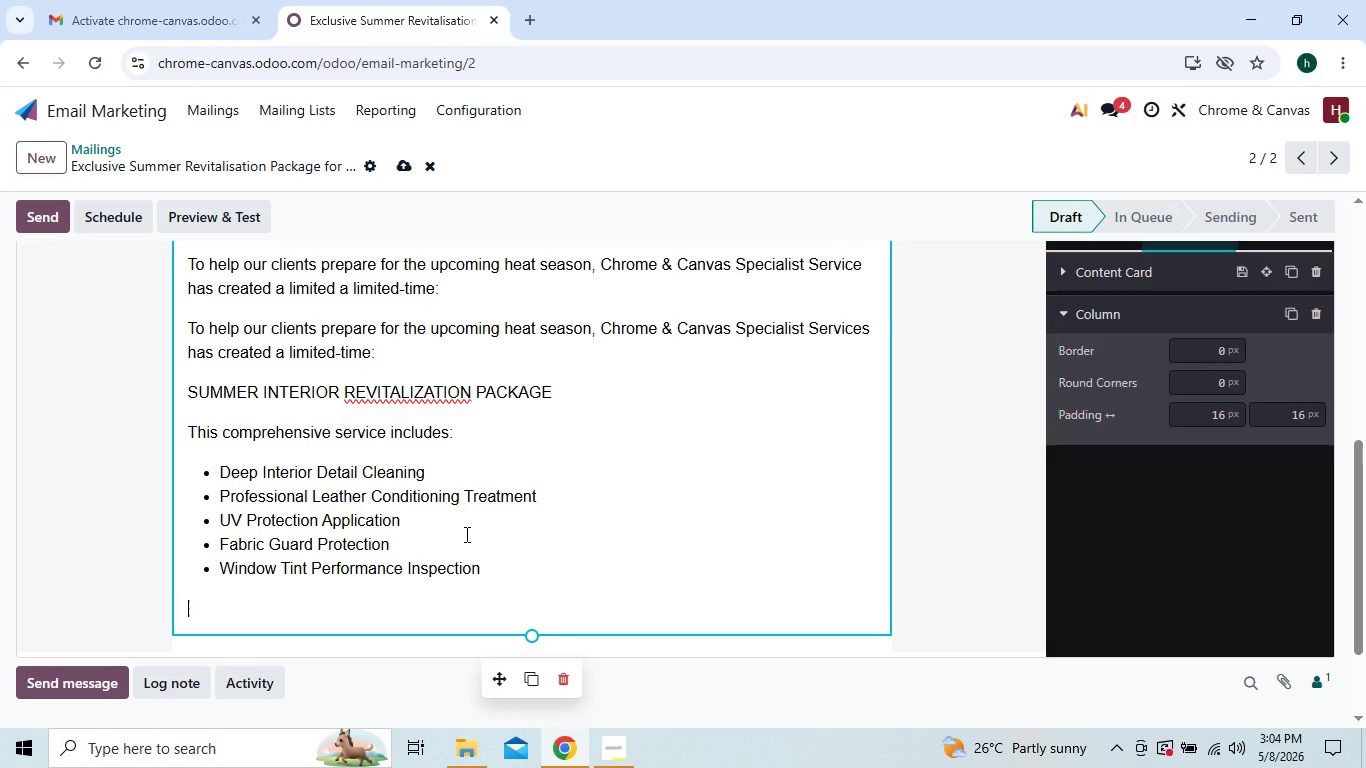 
wait(6.99)
 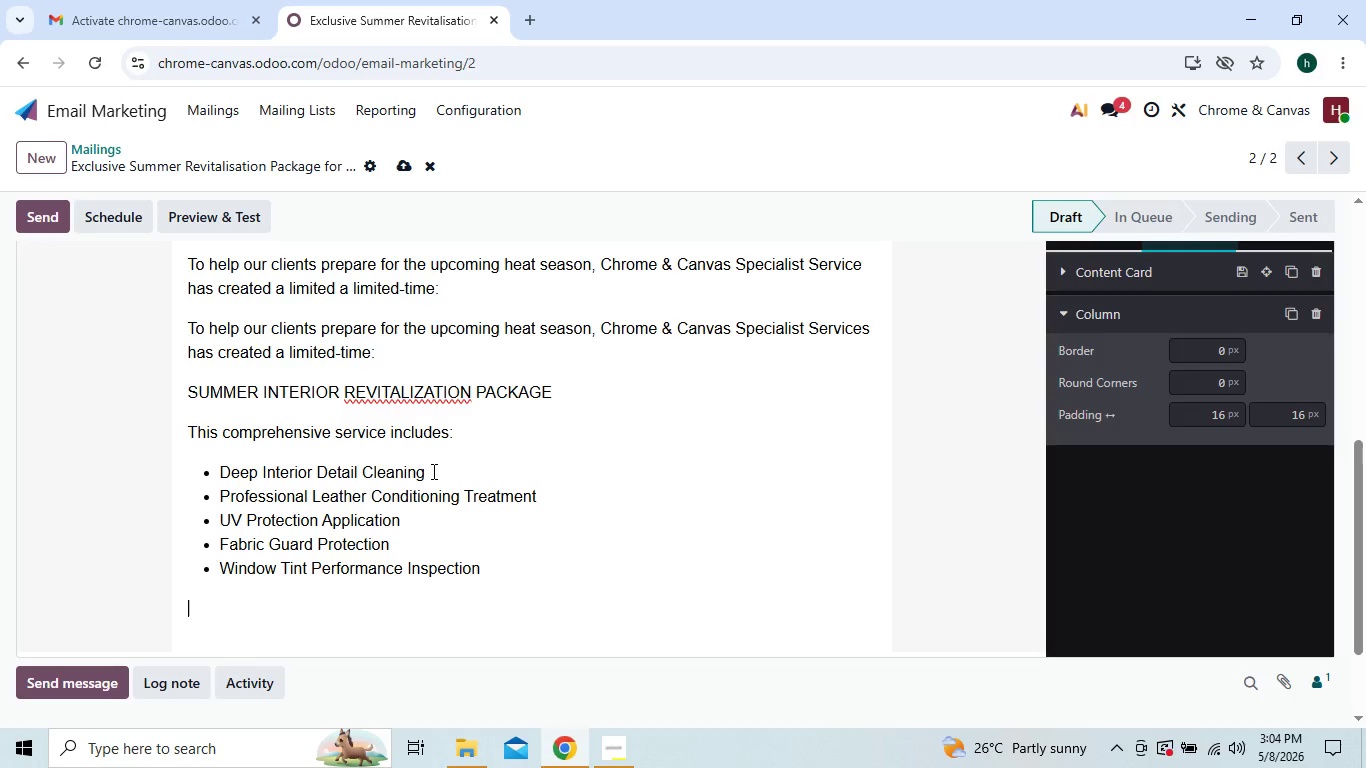 
left_click([490, 561])
 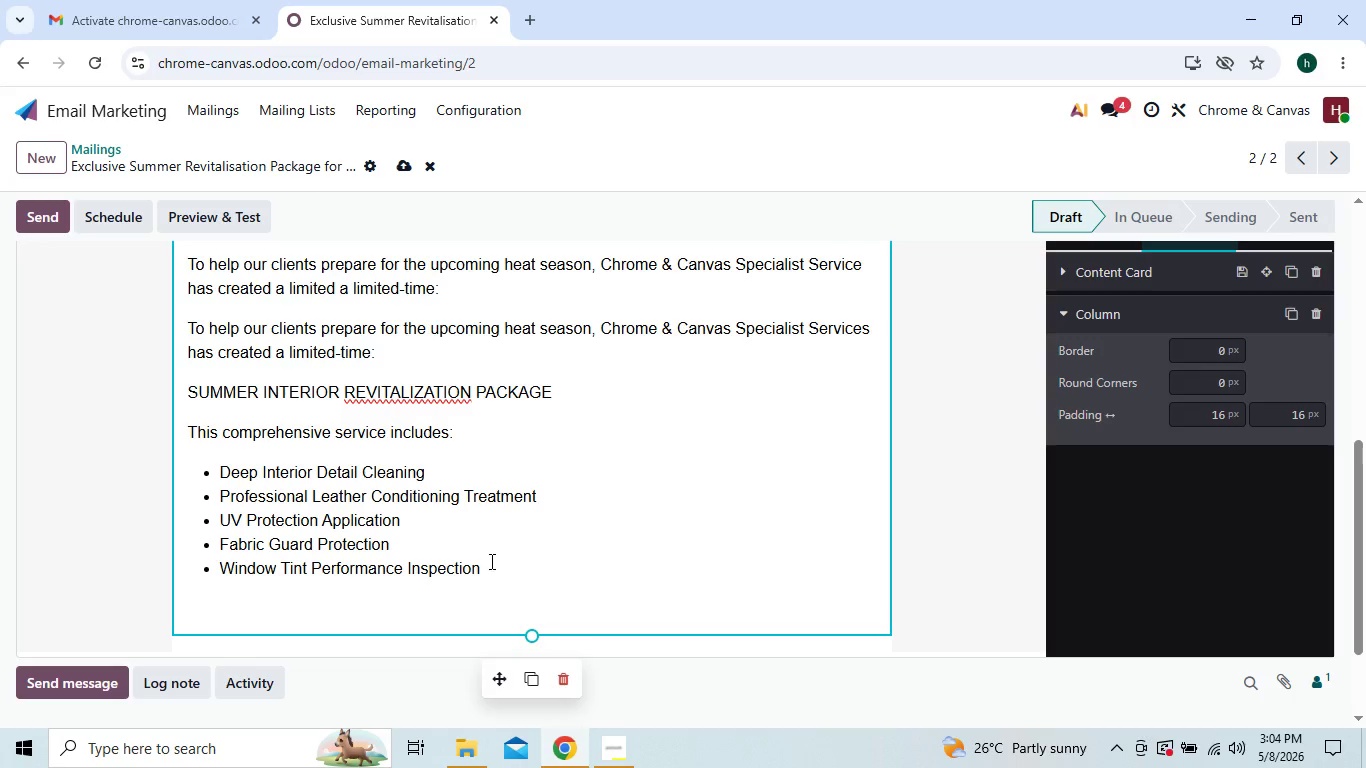 
key(Space)
 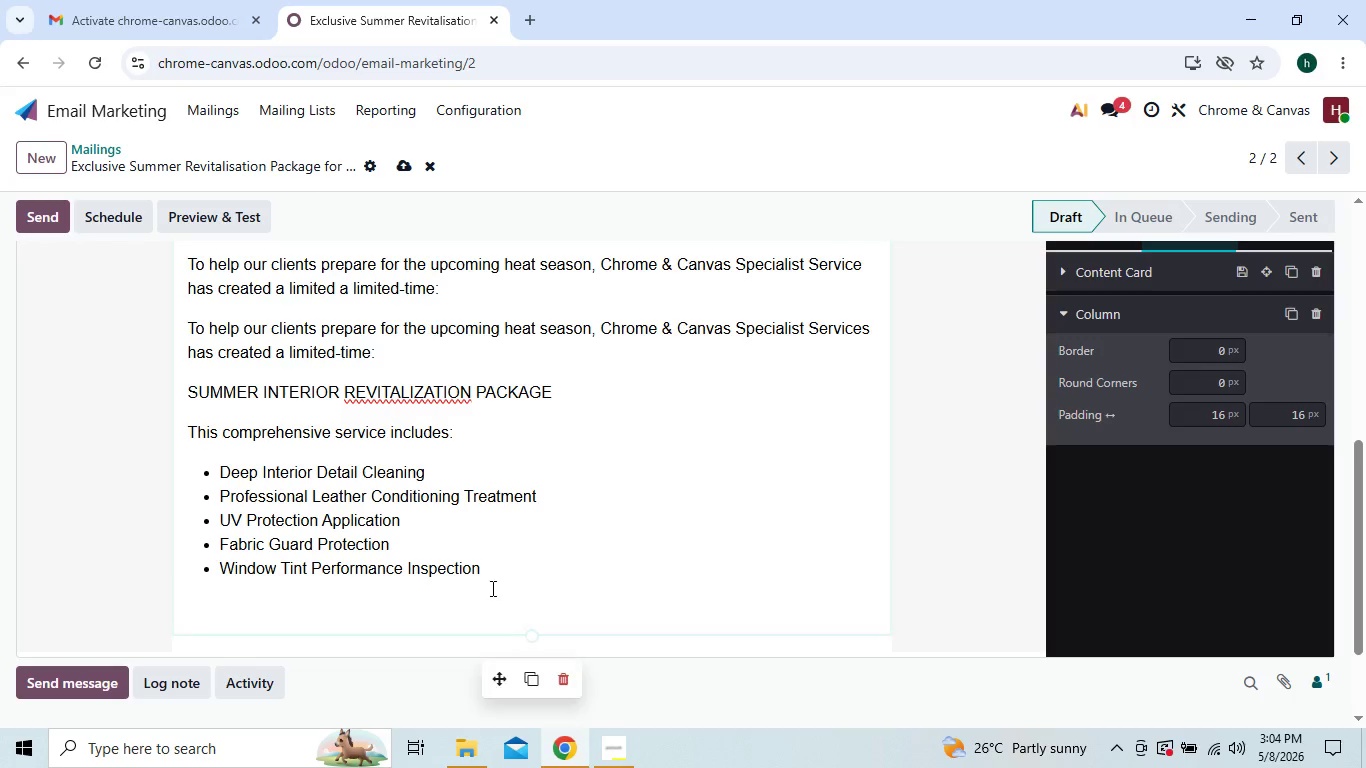 
left_click([512, 575])
 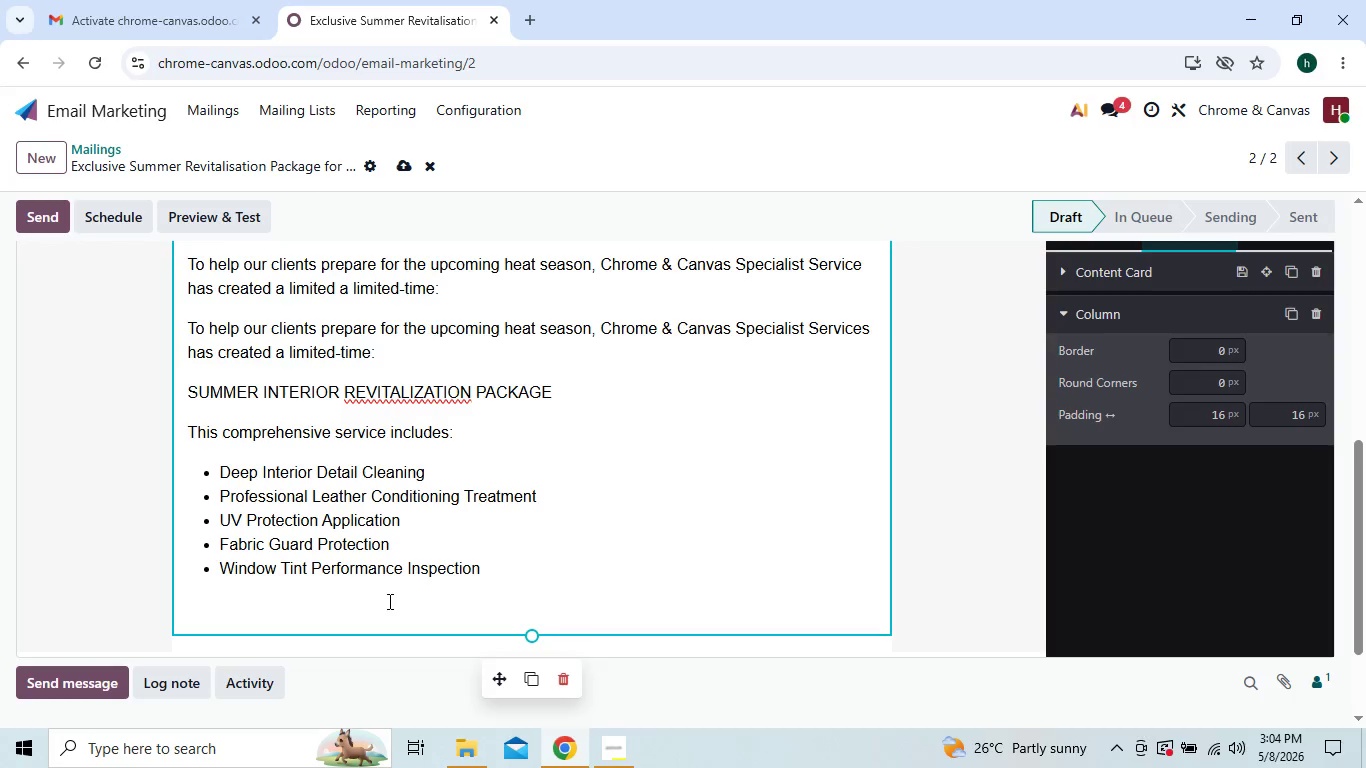 
left_click([388, 601])
 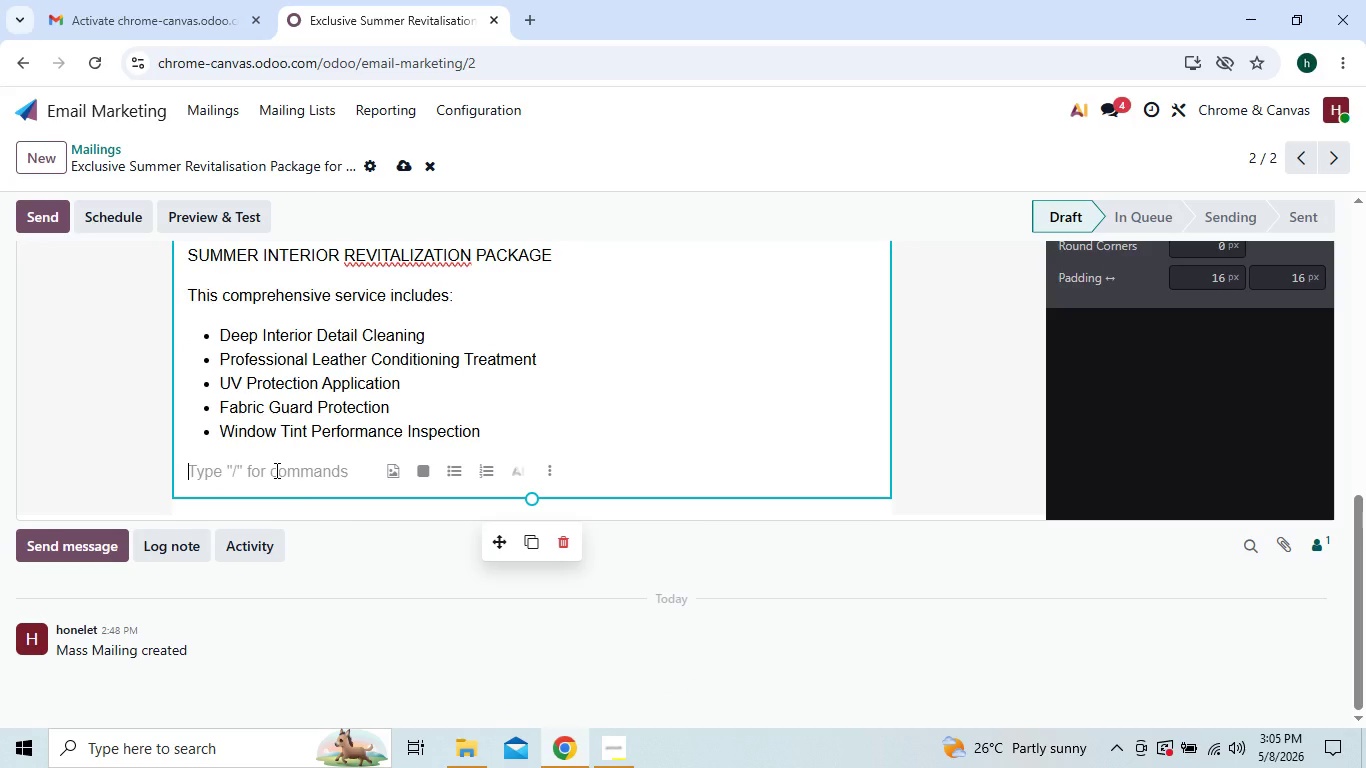 
wait(10.77)
 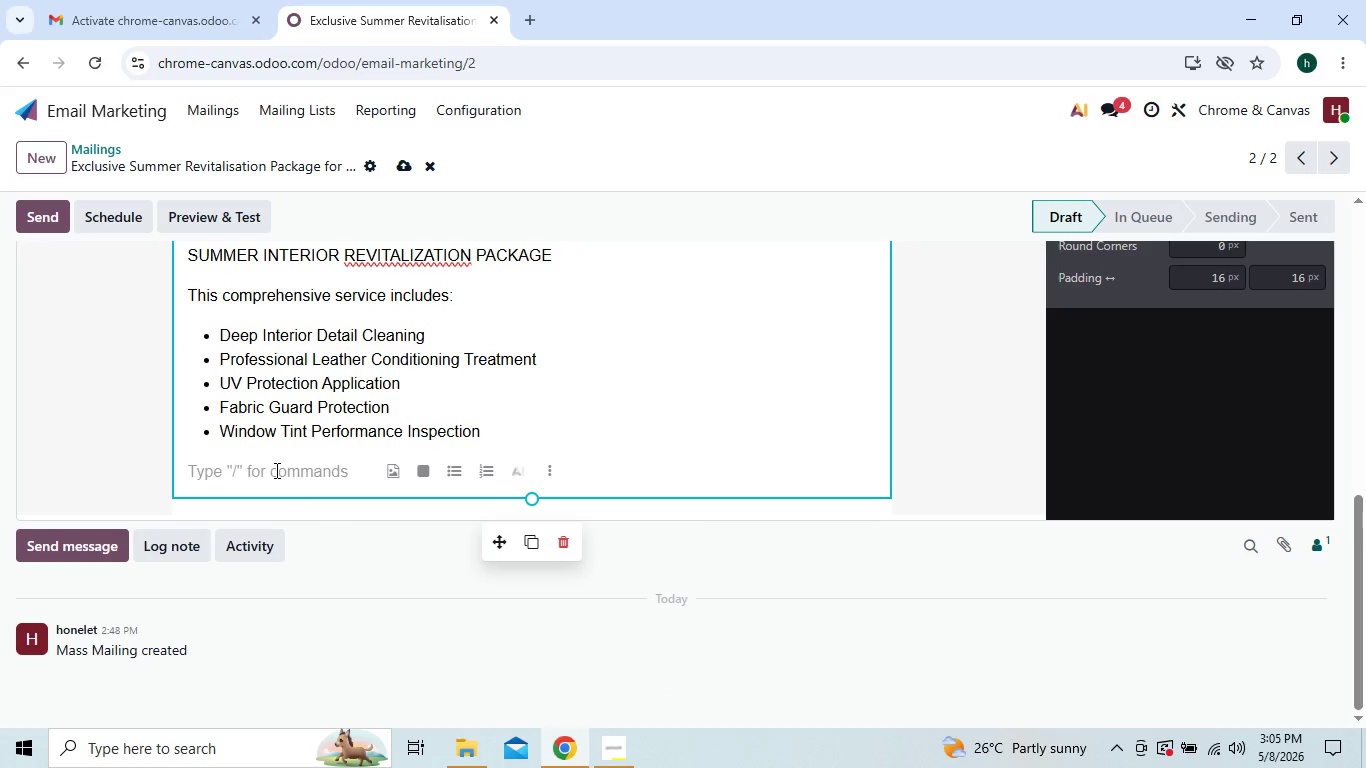 
type(This package is specifically designed )
 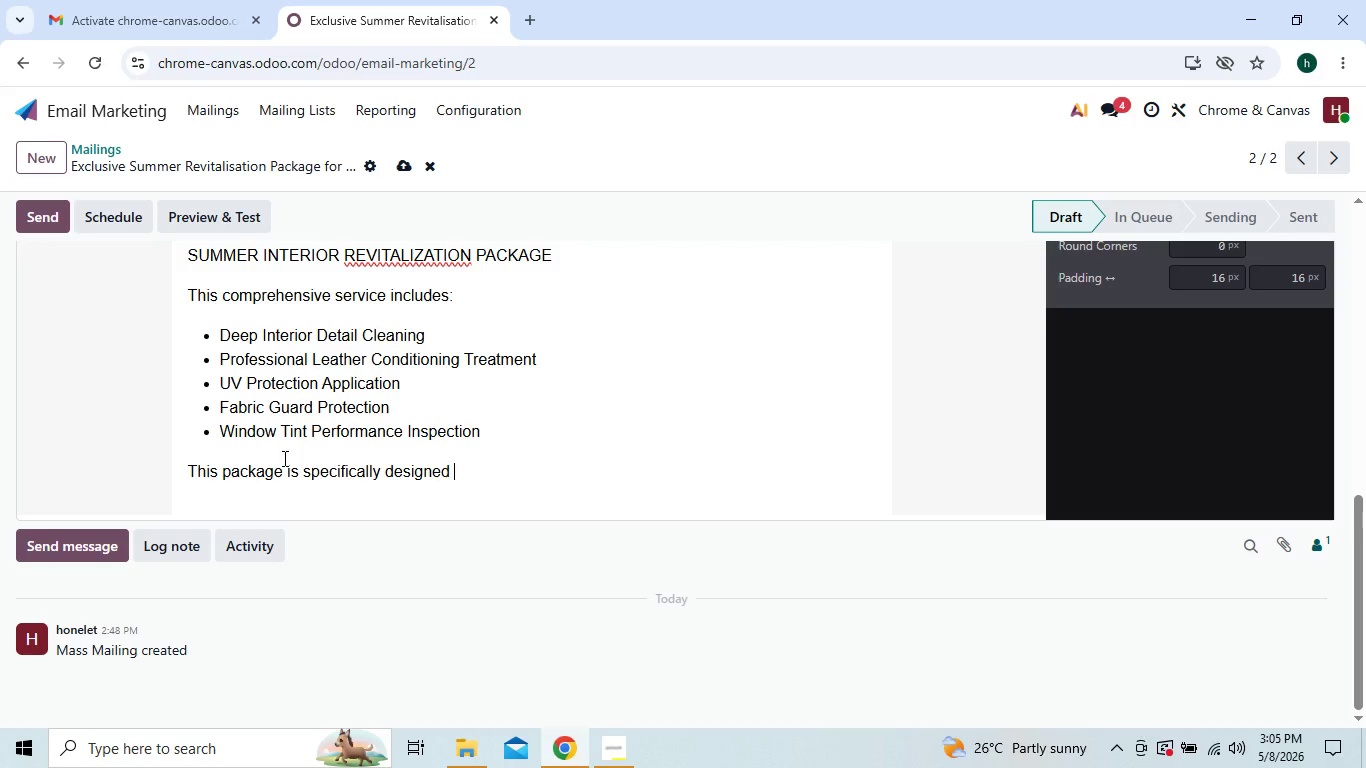 
type(ton)
key(Backspace)
type( help preserve the appearancr)
key(Backspace)
type(e, )
 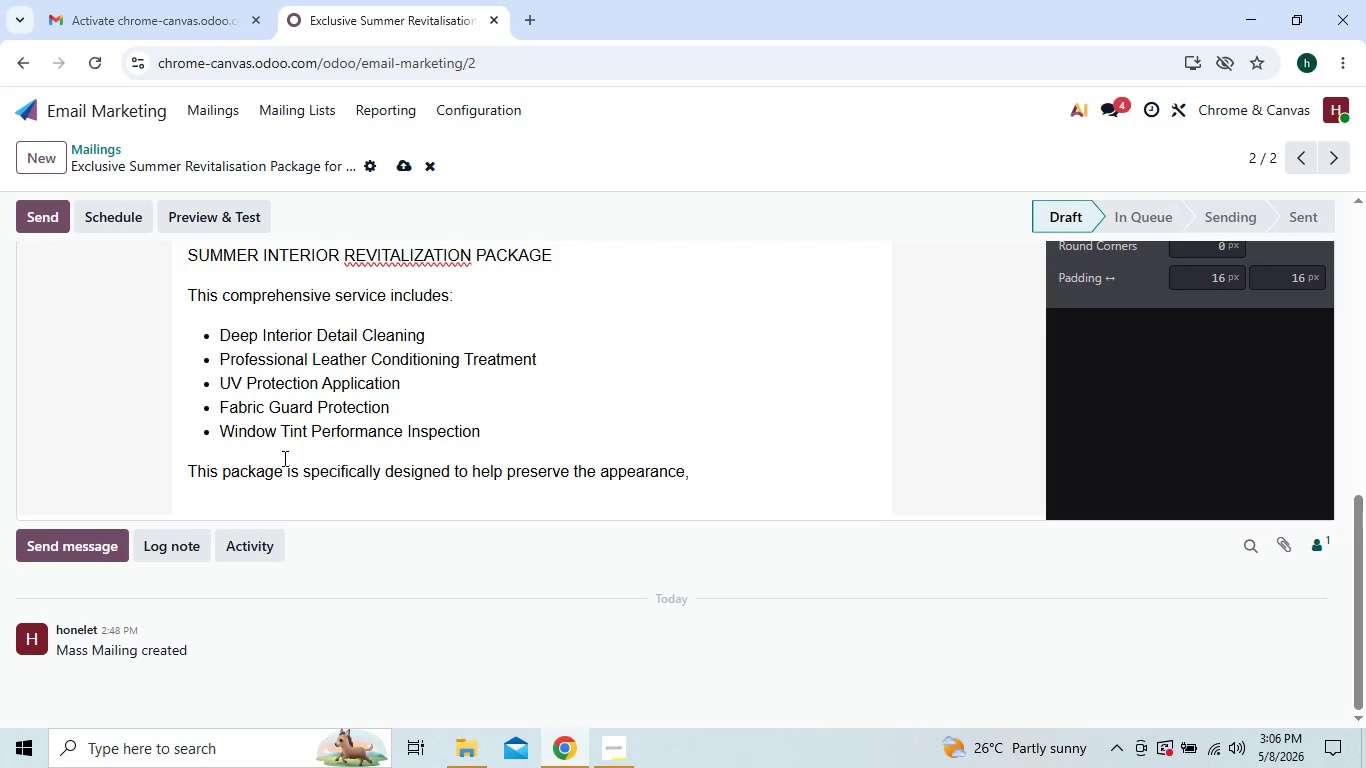 
type(comfort, and long-term)
 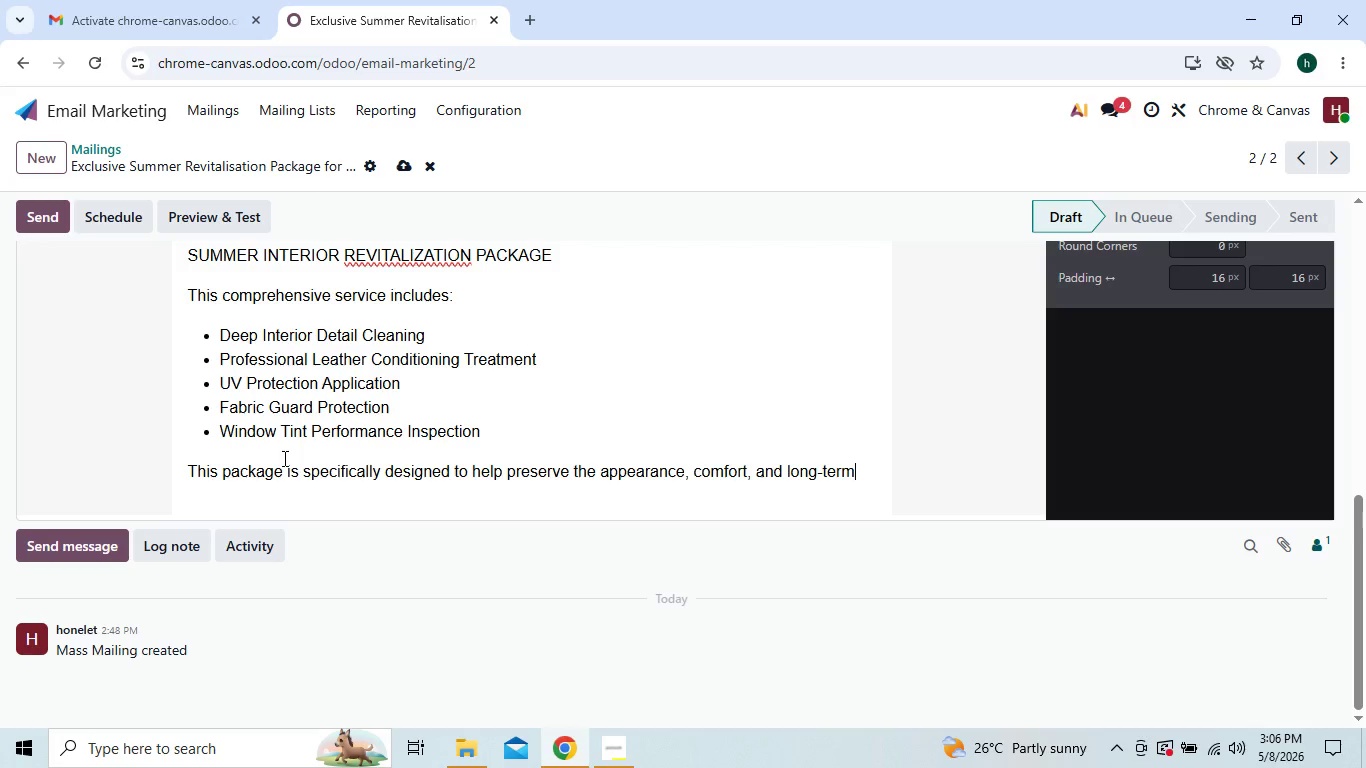 
wait(8.09)
 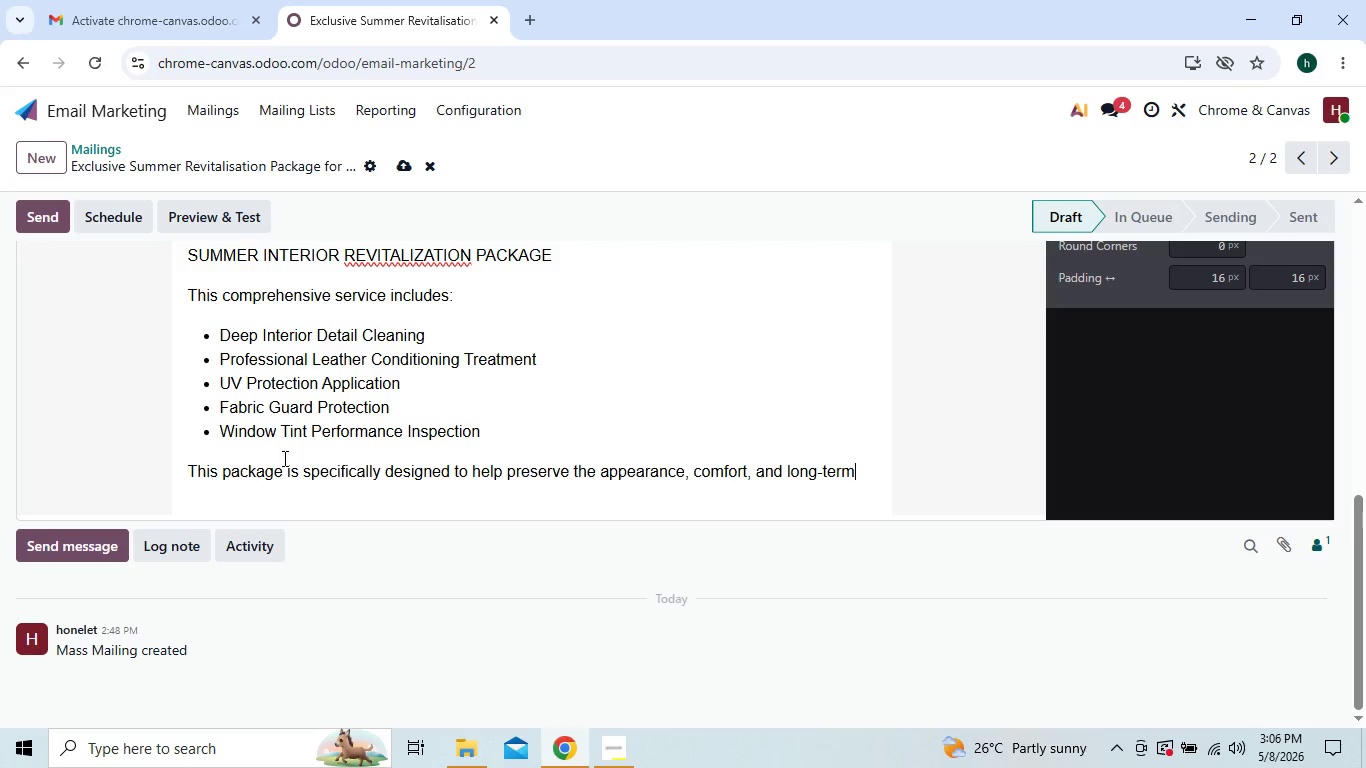 
type( durability f)
key(Backspace)
type(of )
 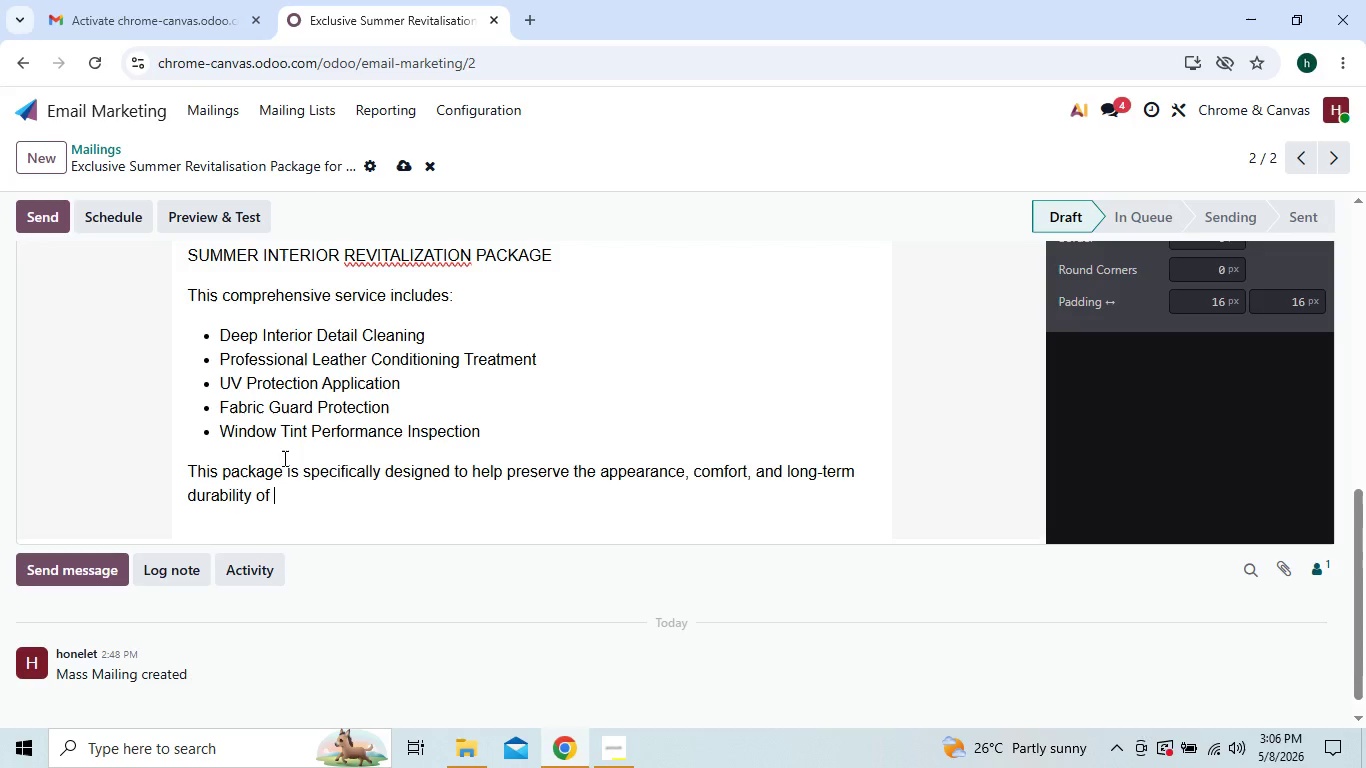 
wait(5.66)
 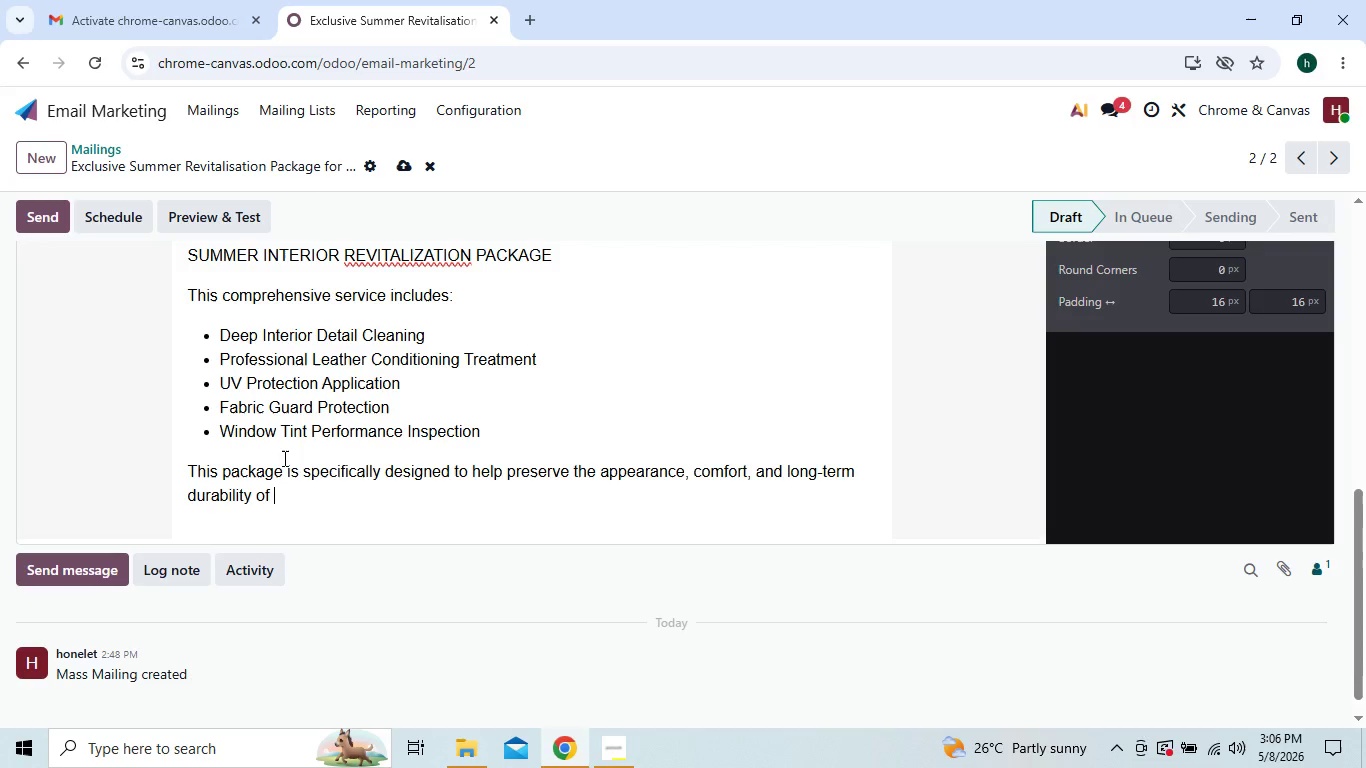 
type(your )
 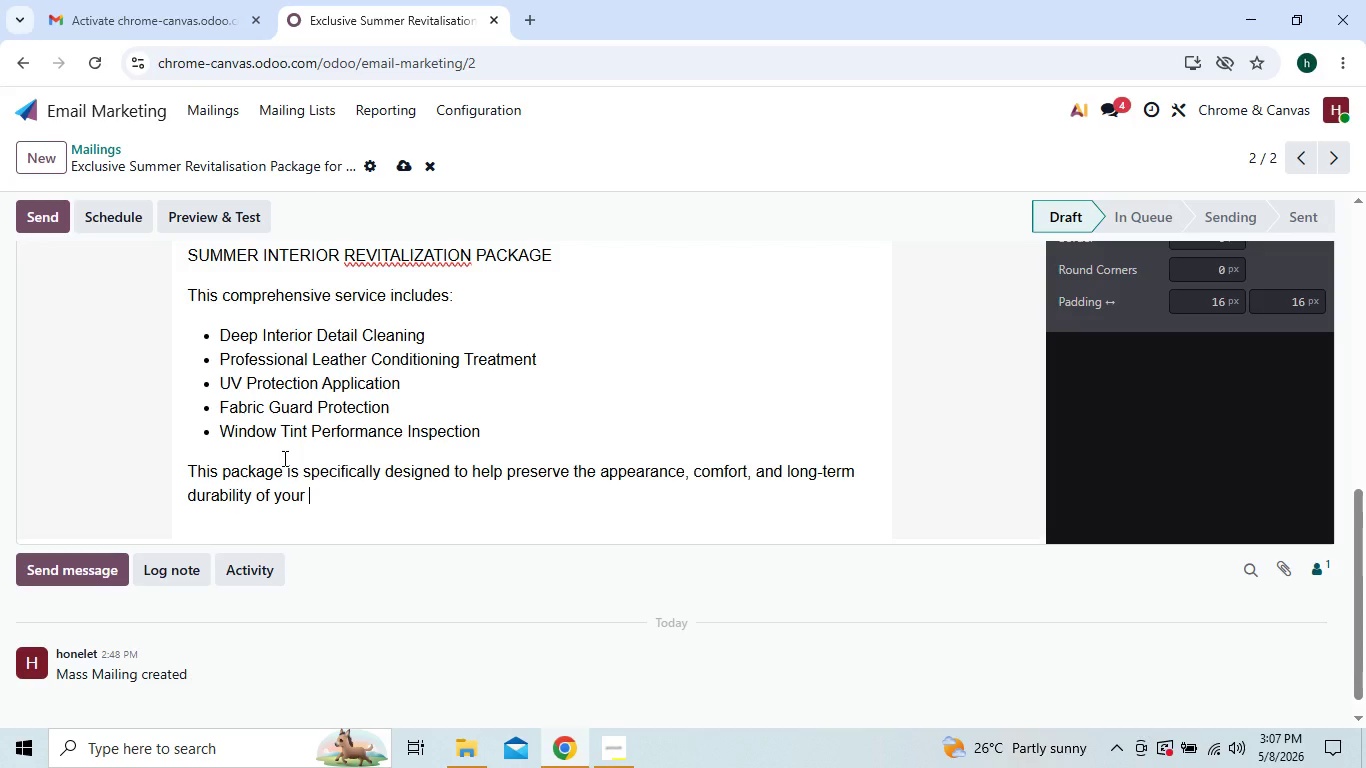 
key(BracketLeft)
 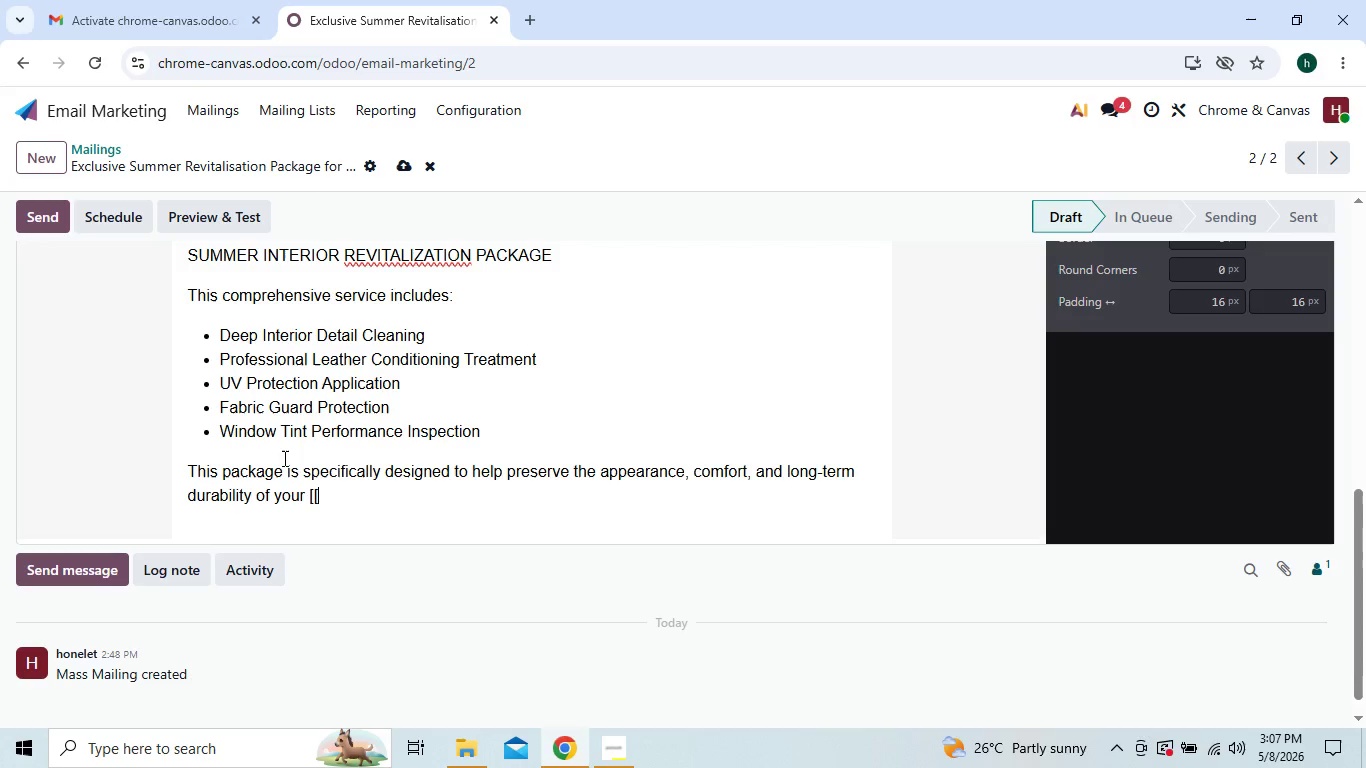 
key(BracketLeft)
 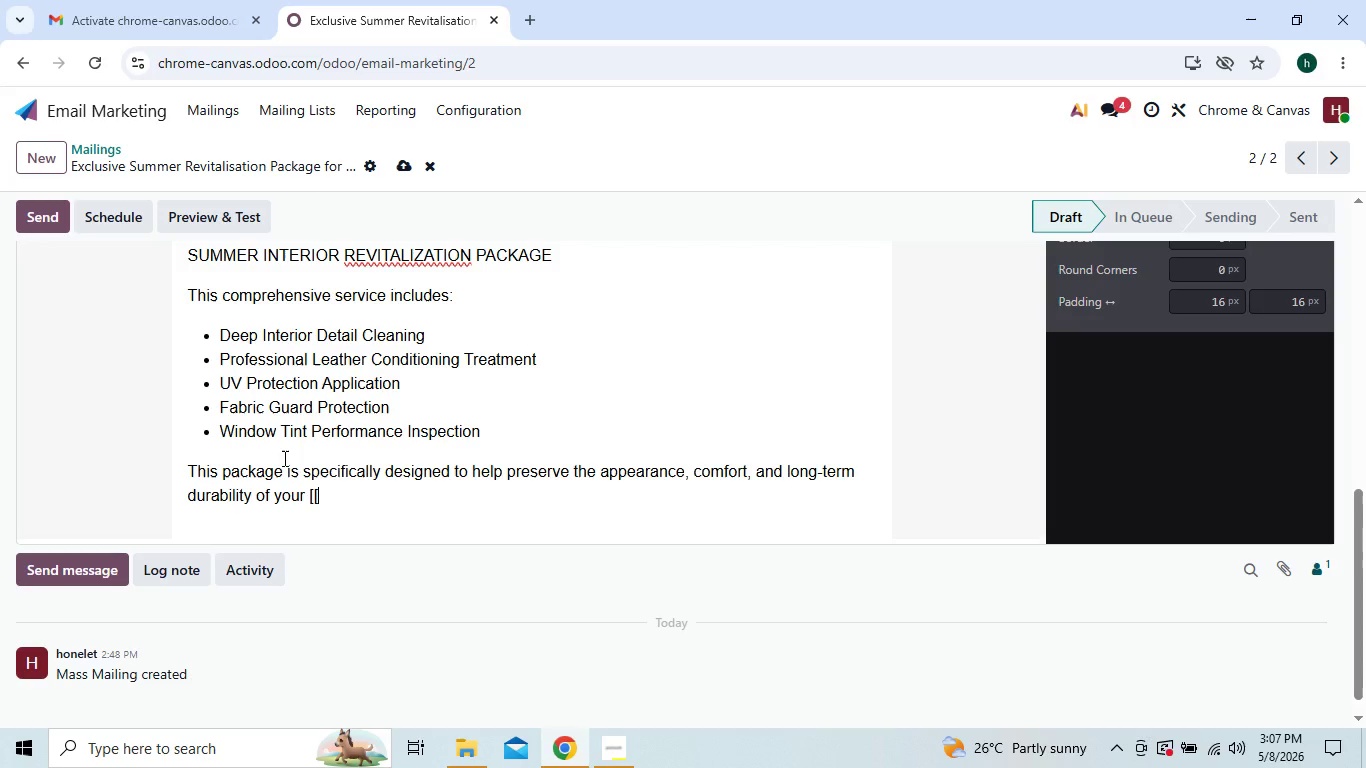 
type(obect.vehicle_)
 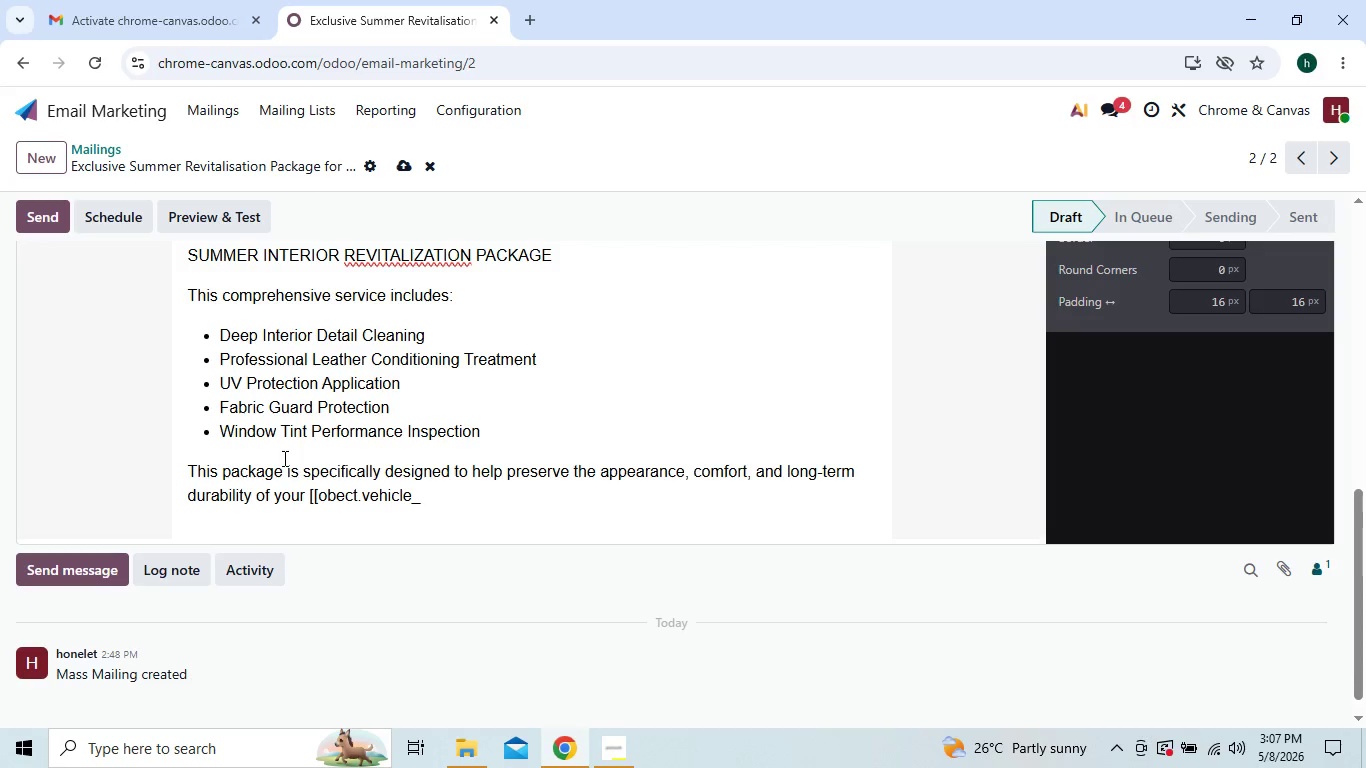 
wait(6.22)
 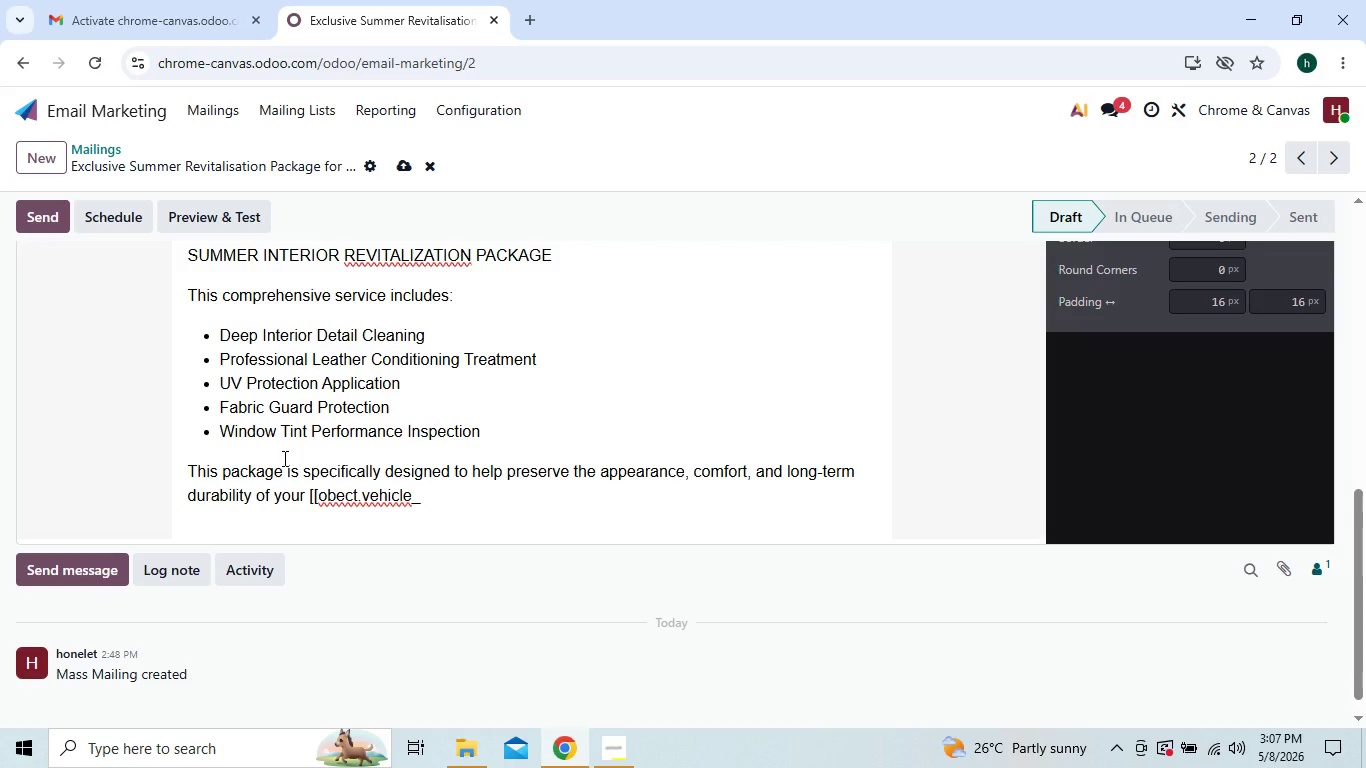 
left_click([427, 498])
 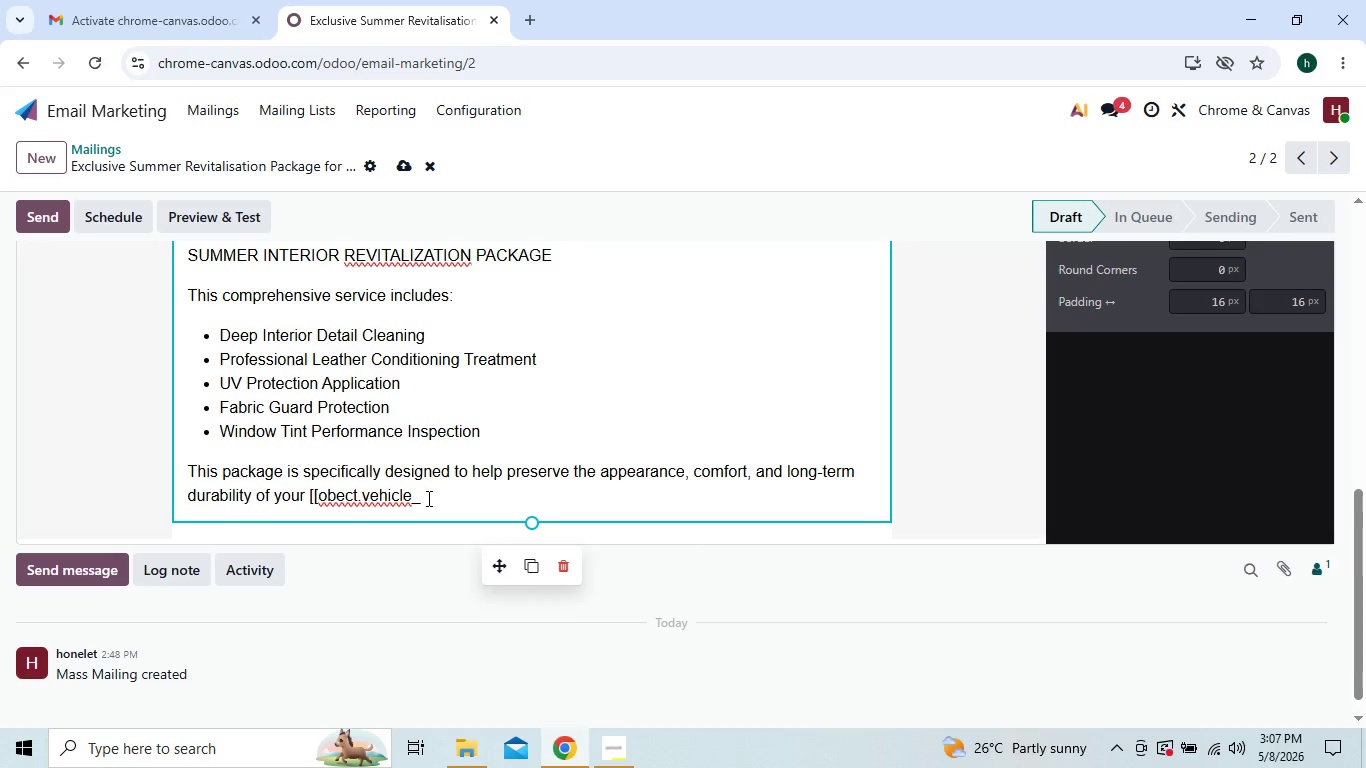 
type(type]])
 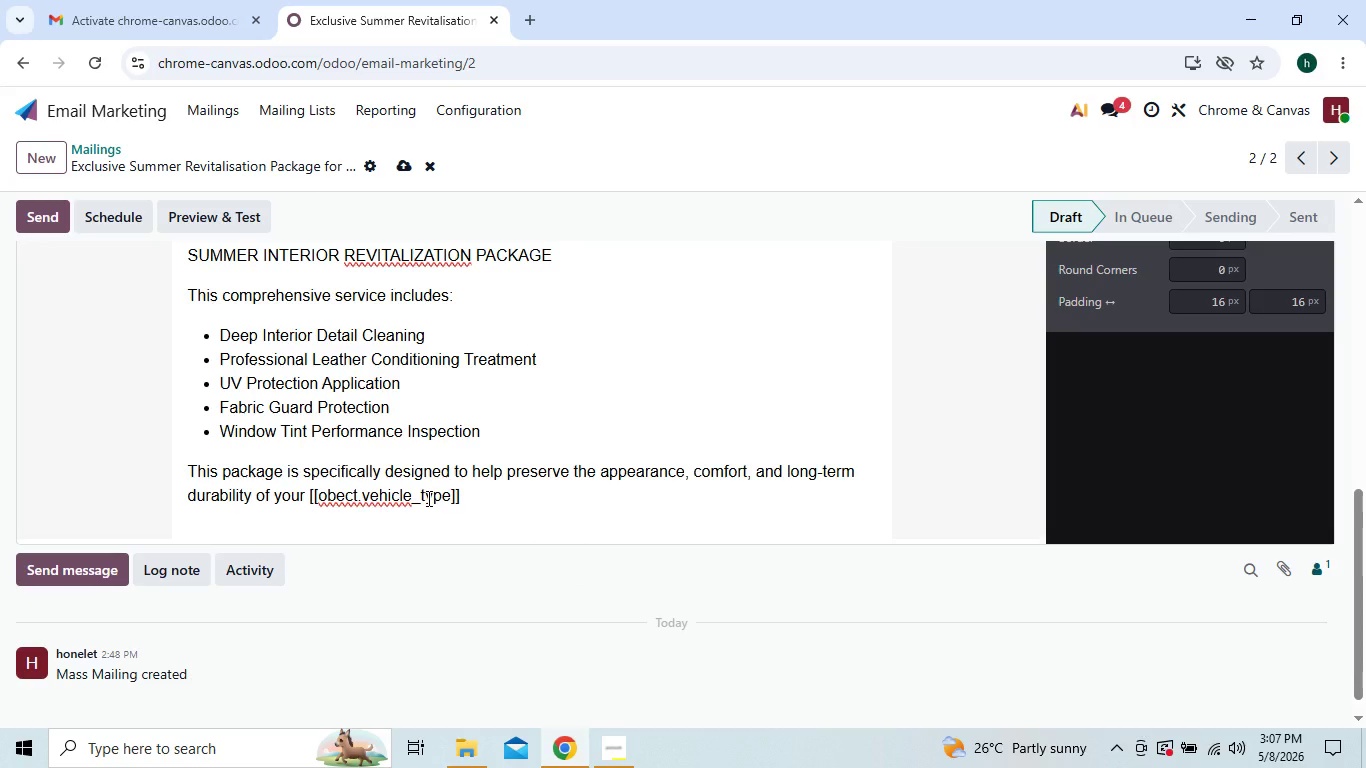 
key(Period)
 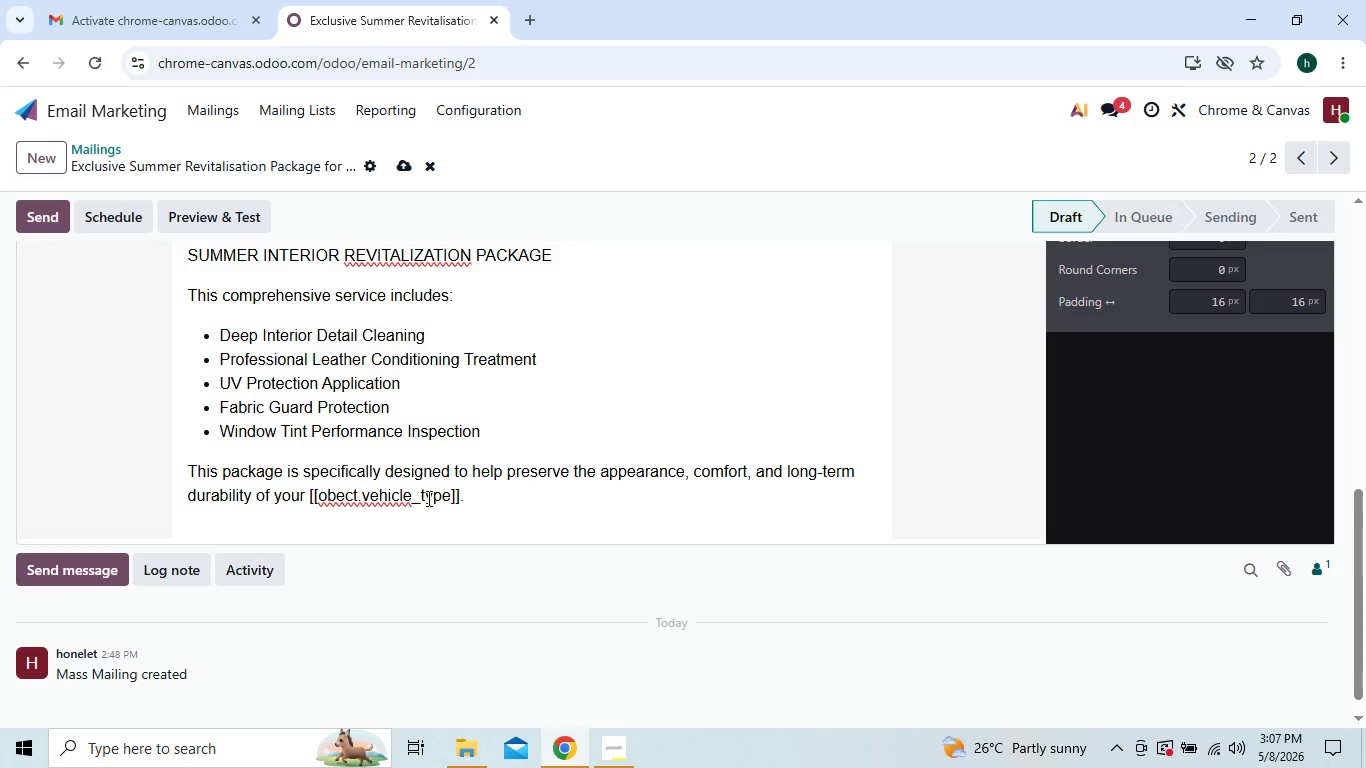 
key(Enter)
 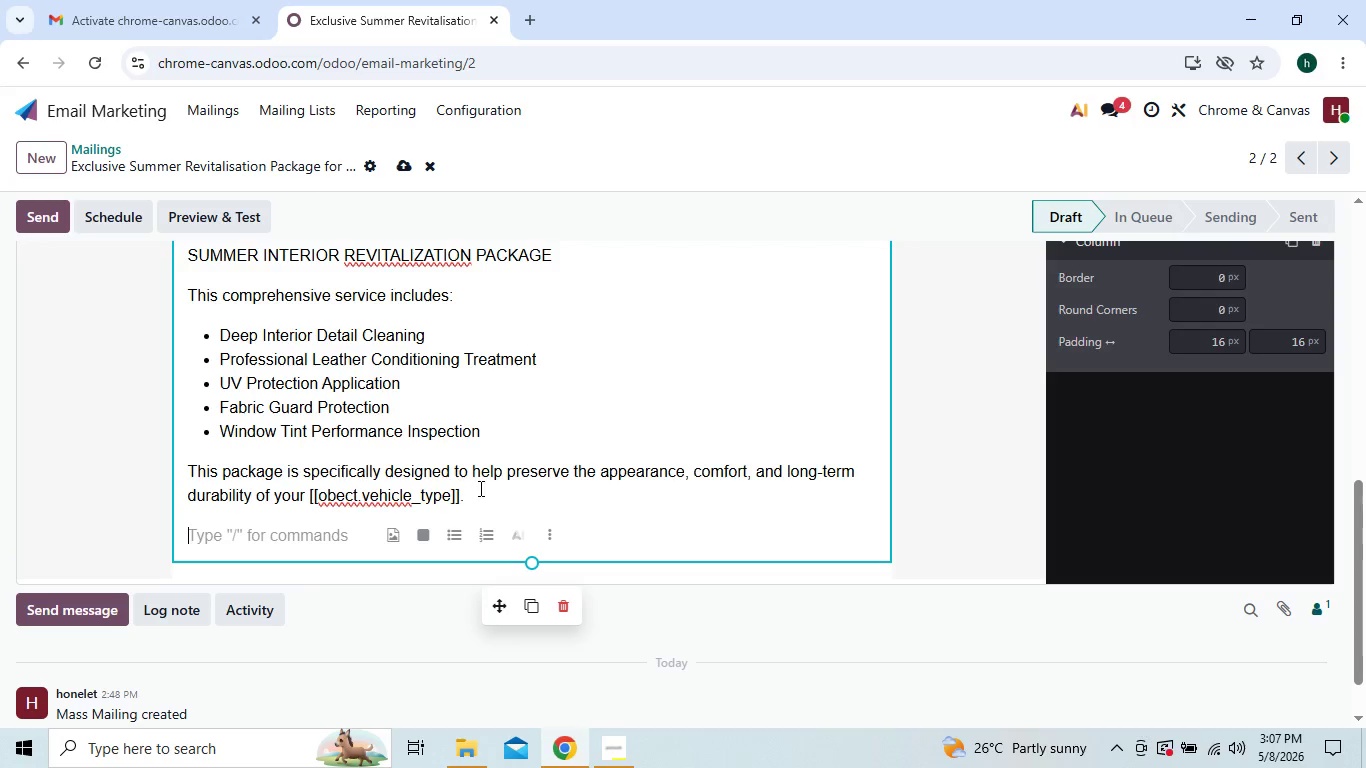 
wait(7.52)
 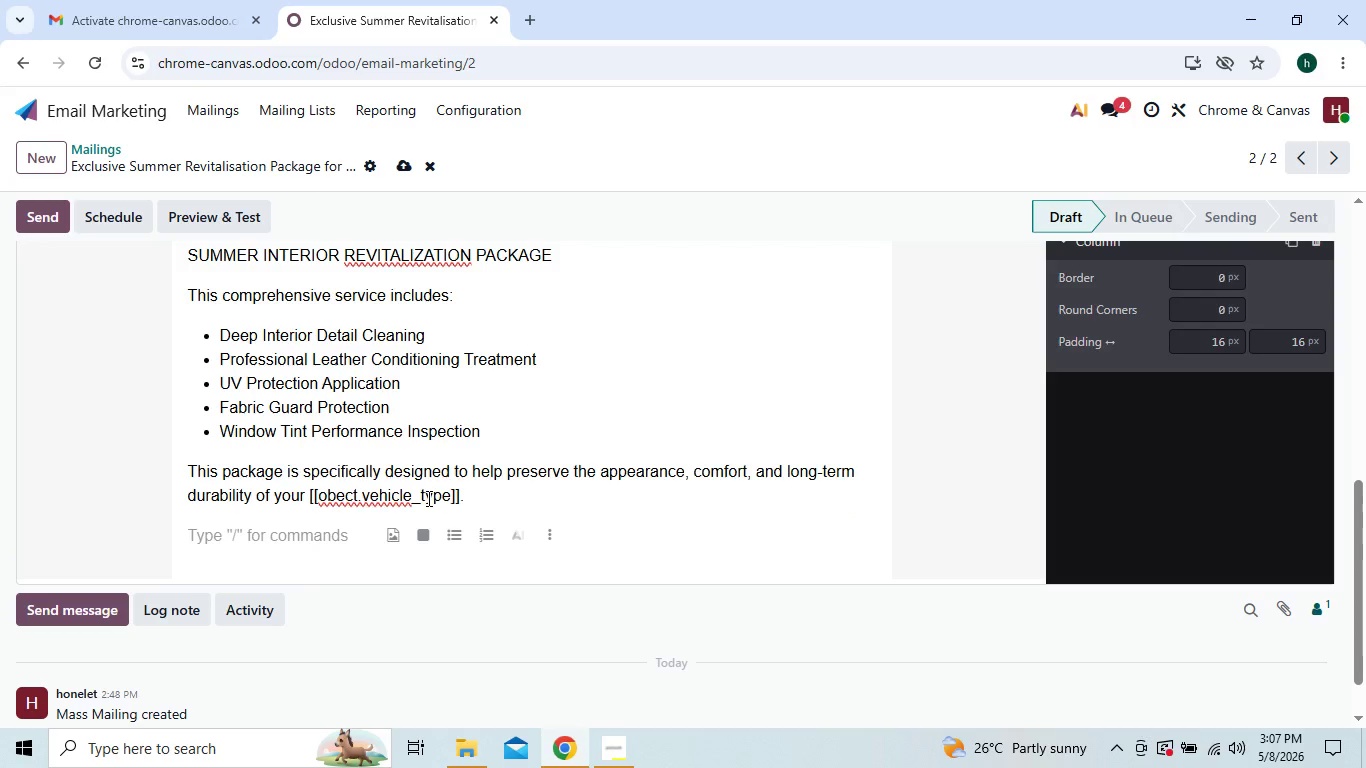 
left_click([492, 489])
 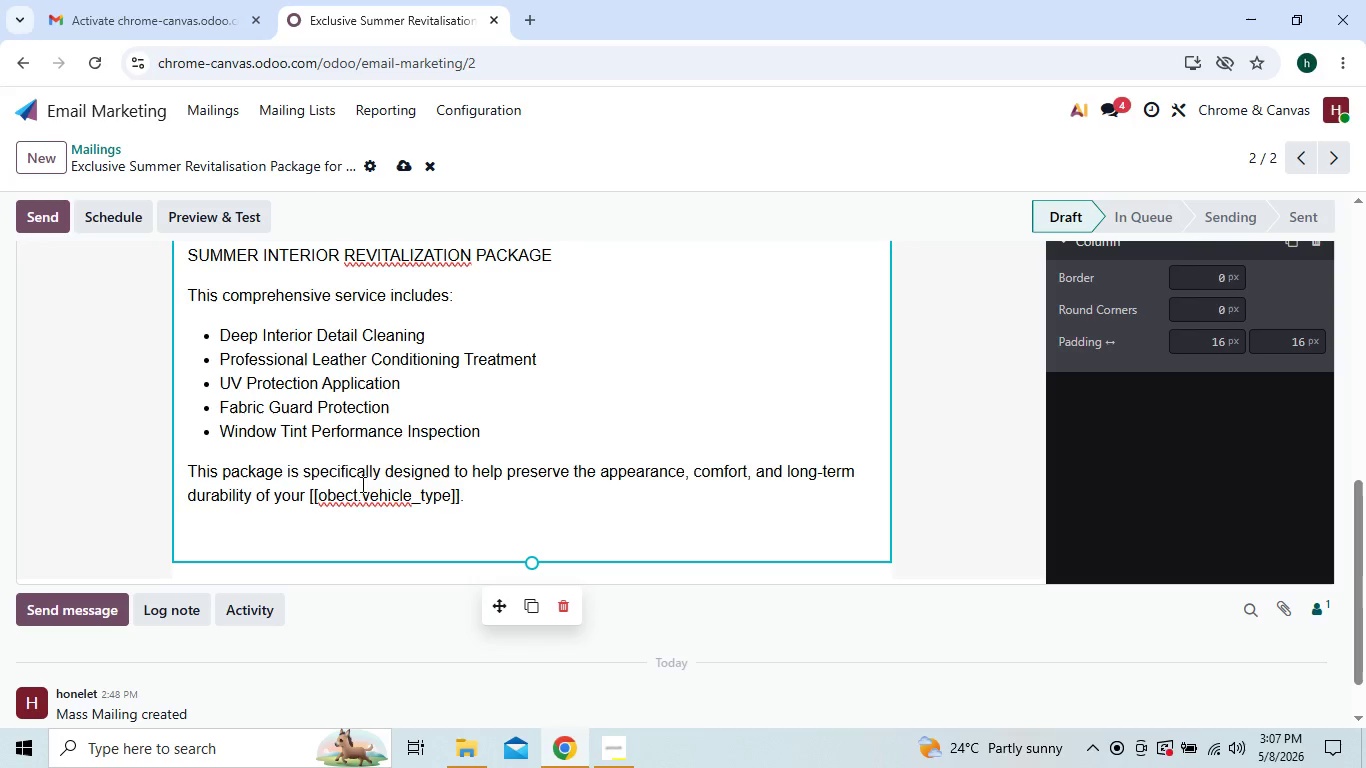 
left_click([343, 494])
 